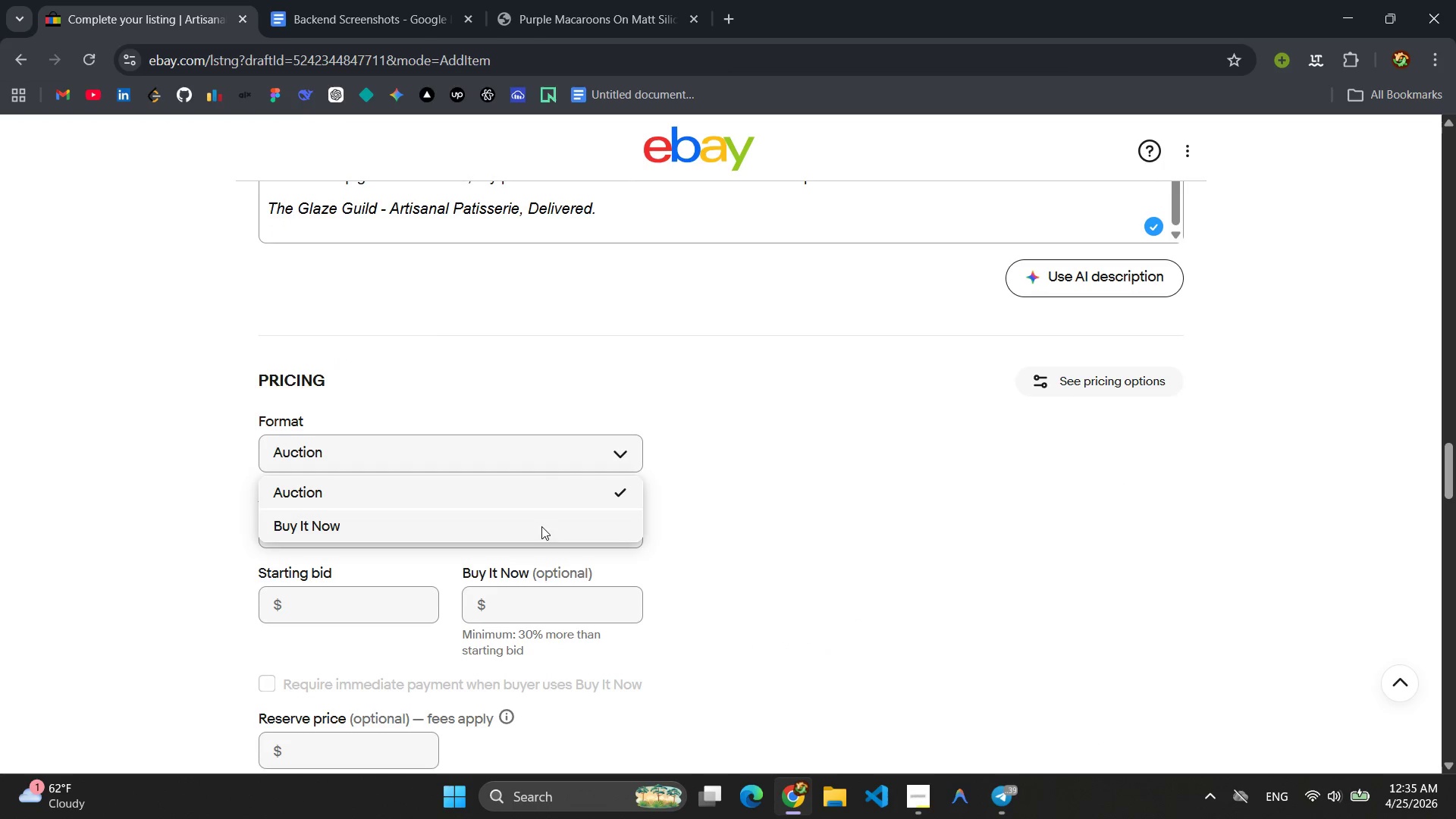 
left_click([518, 528])
 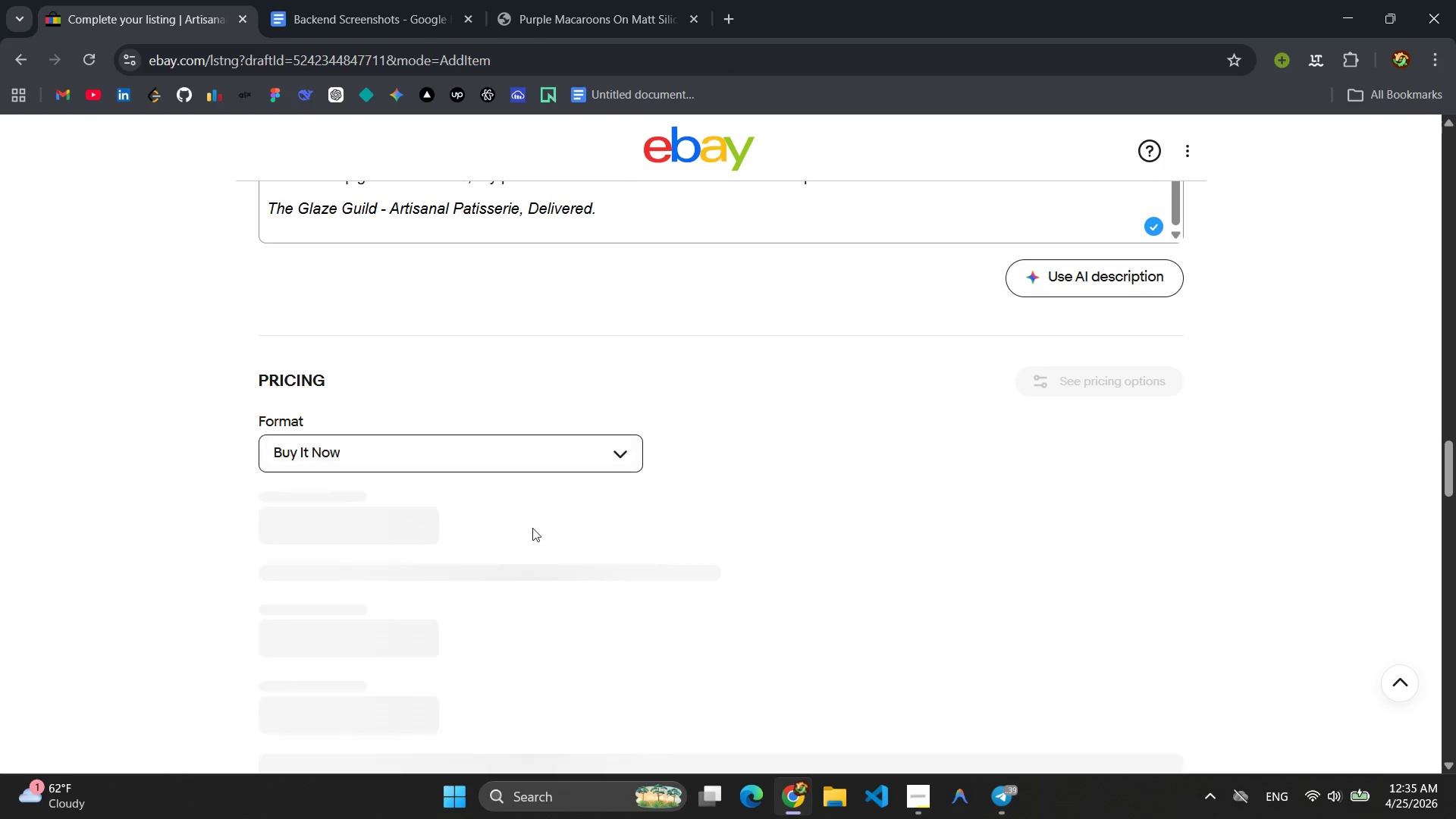 
mouse_move([544, 522])
 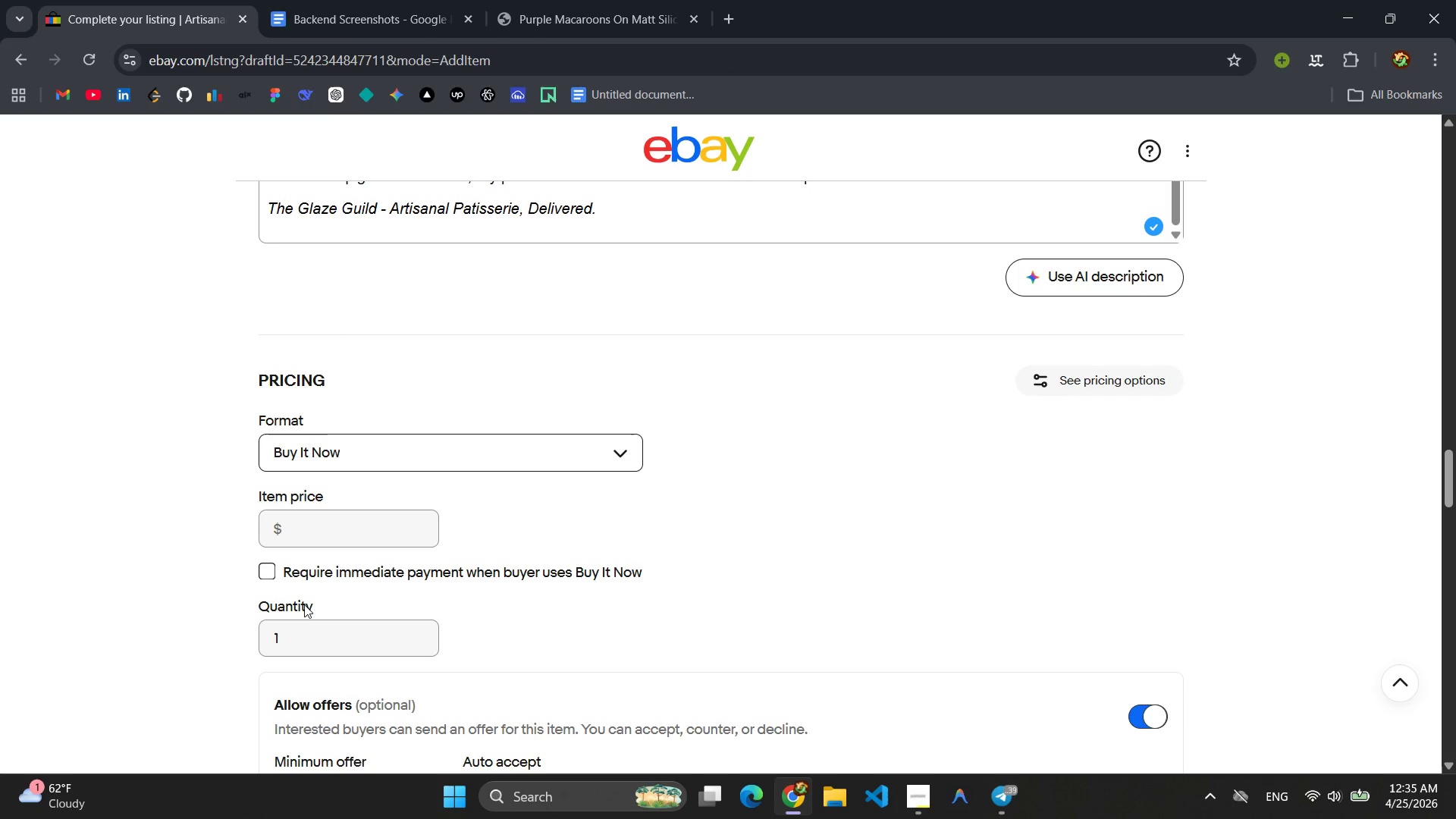 
wait(6.01)
 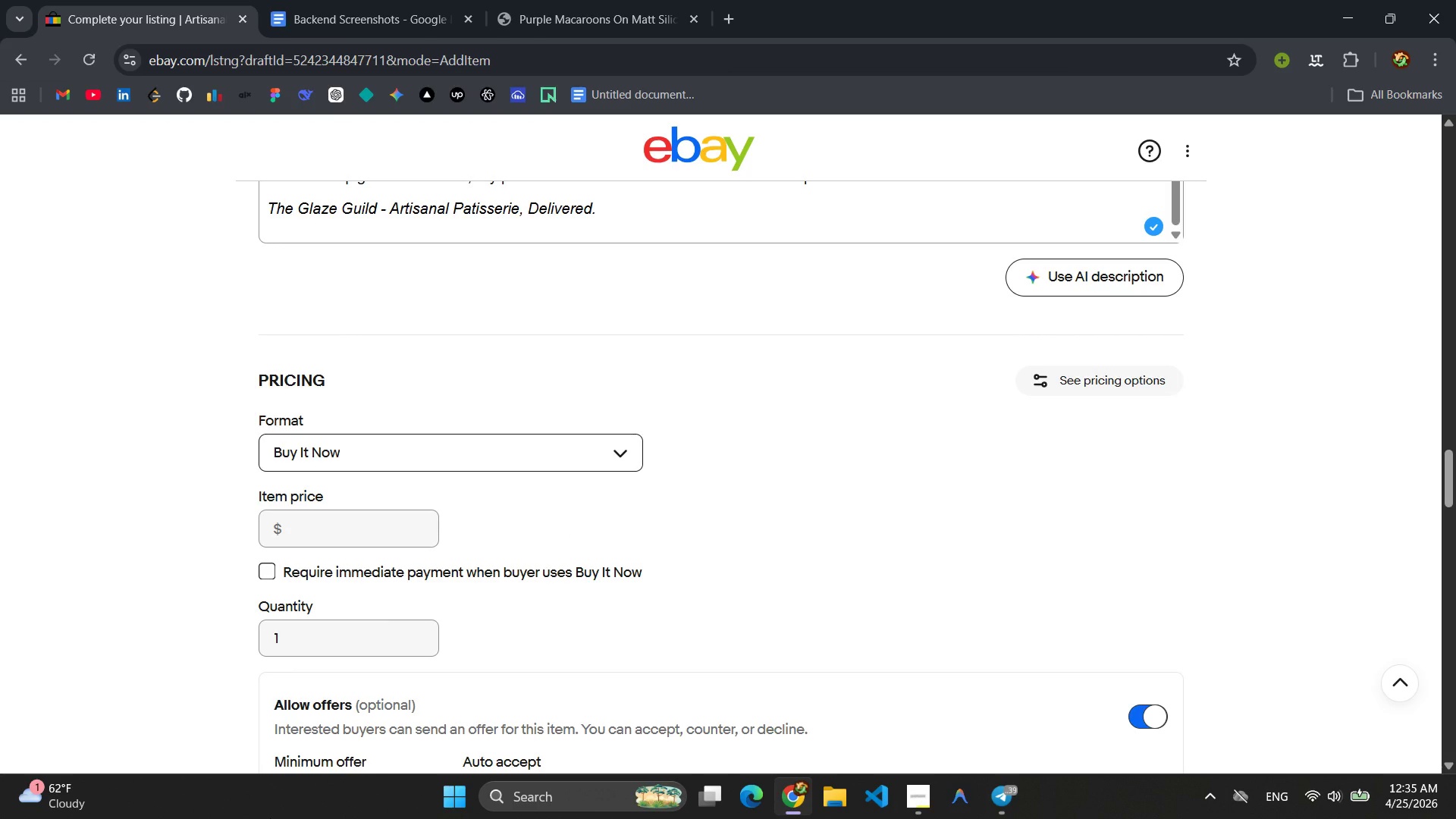 
scroll: coordinate [544, 529], scroll_direction: down, amount: 2.0
 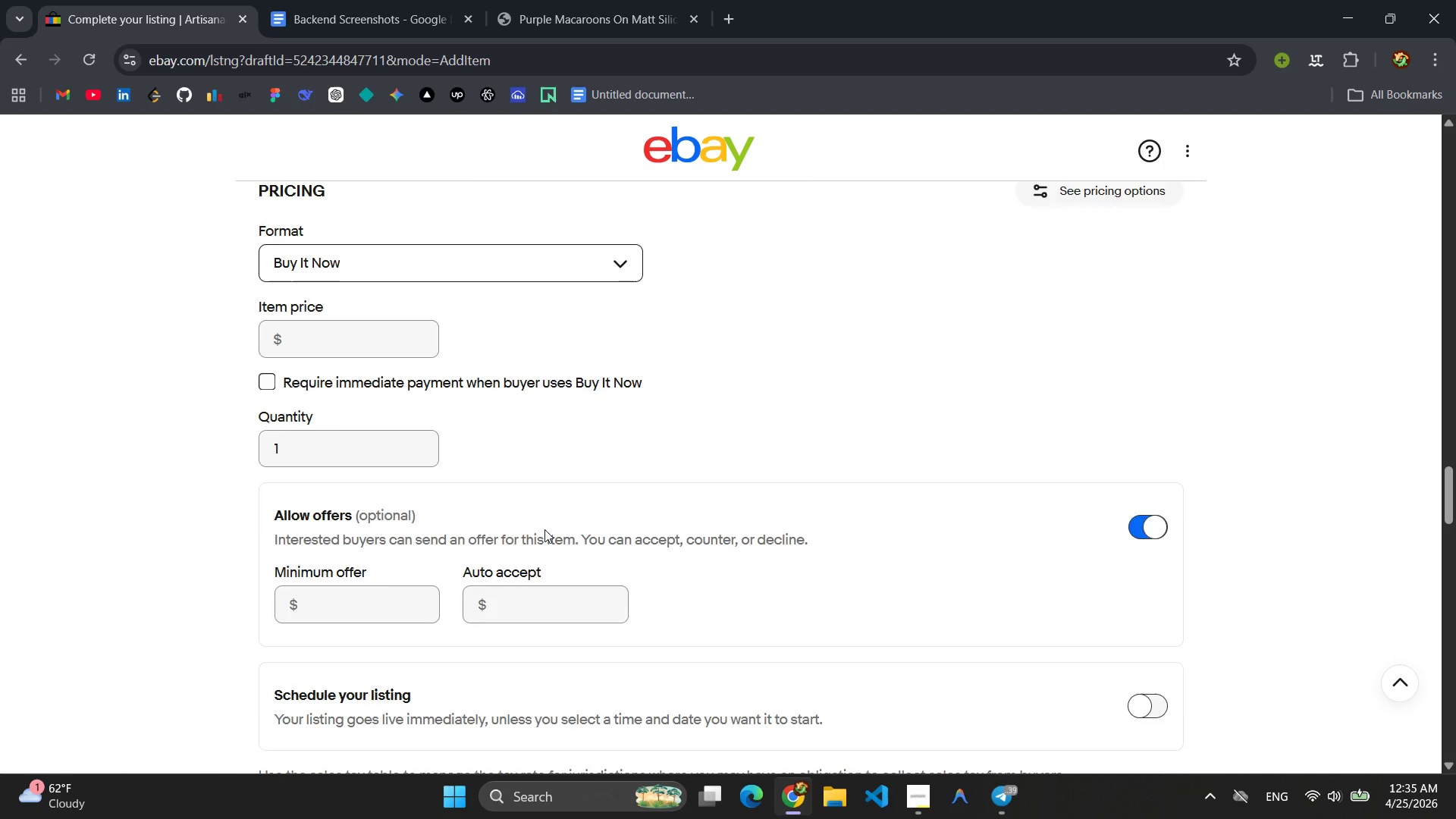 
scroll: coordinate [452, 544], scroll_direction: up, amount: 31.0
 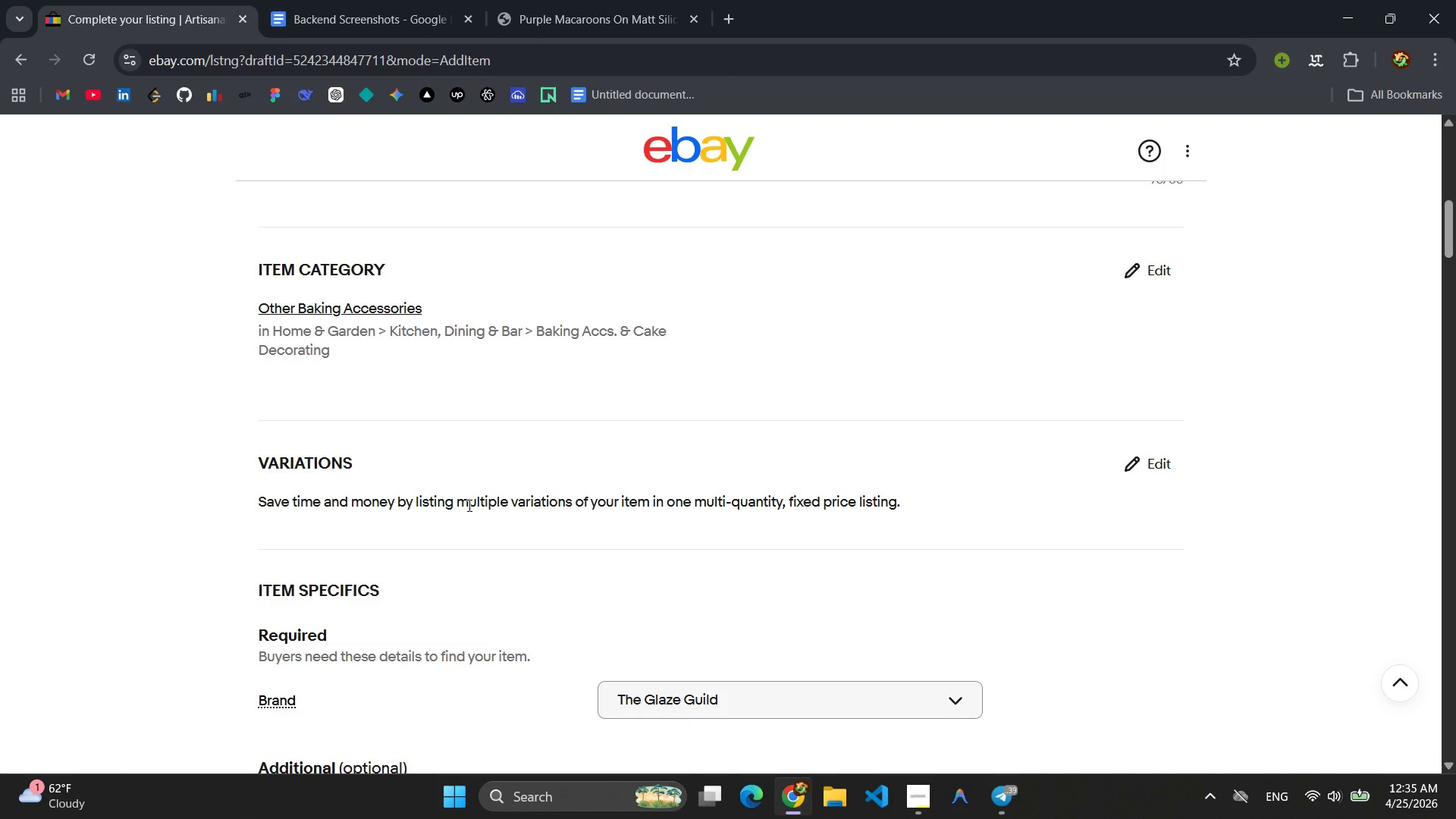 
wait(14.54)
 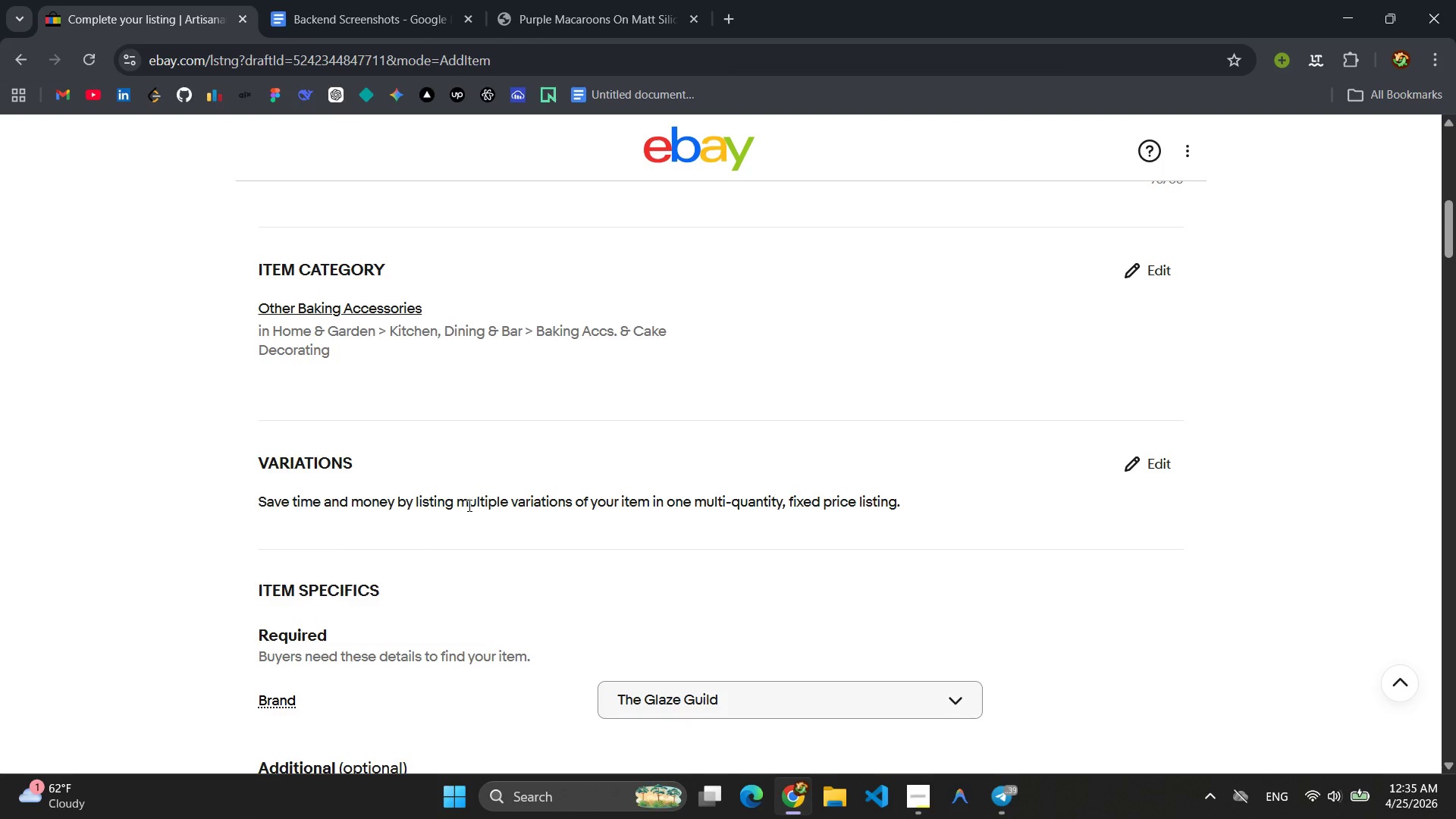 
left_click([723, 18])
 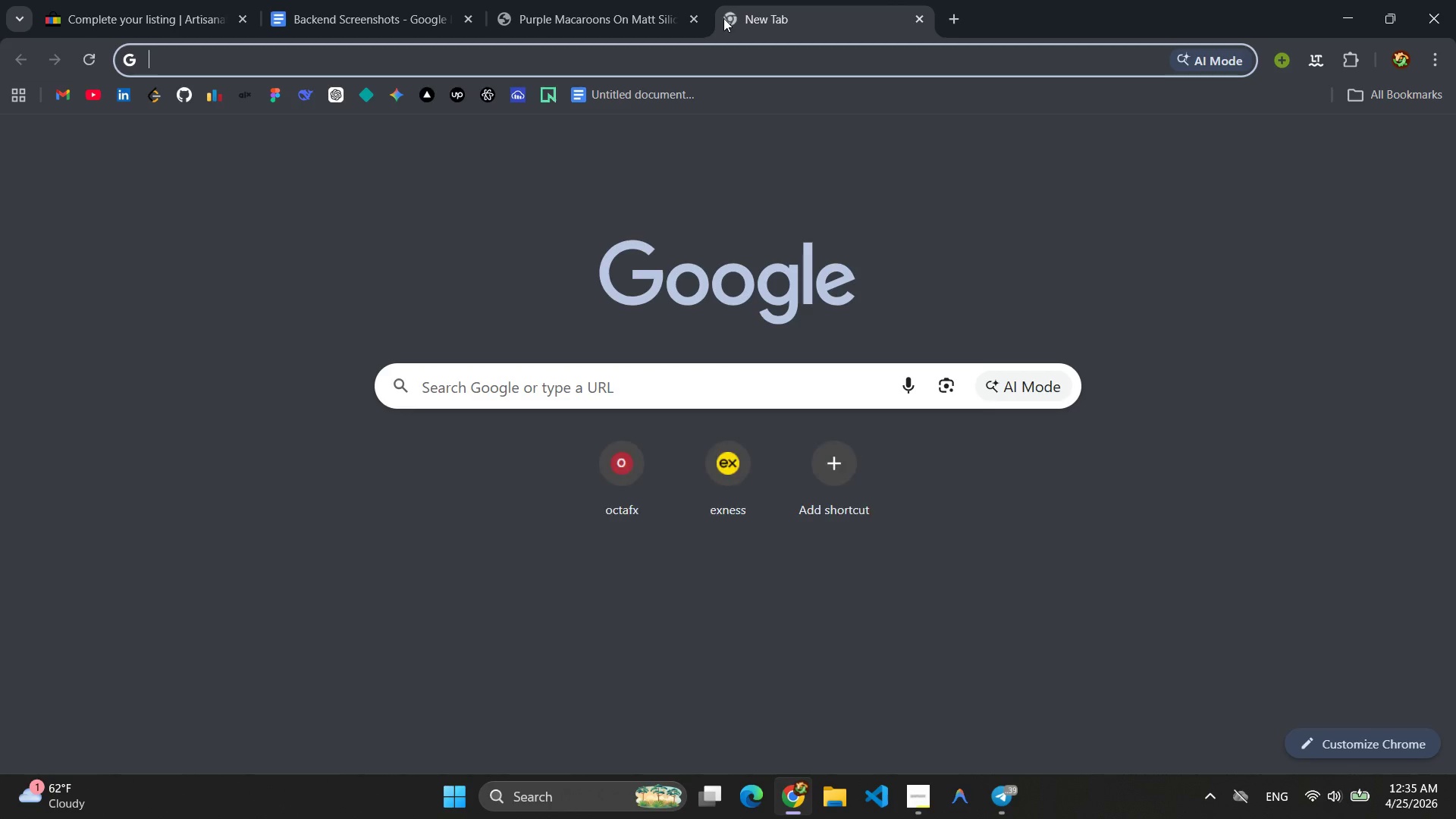 
type(ebay.com)
 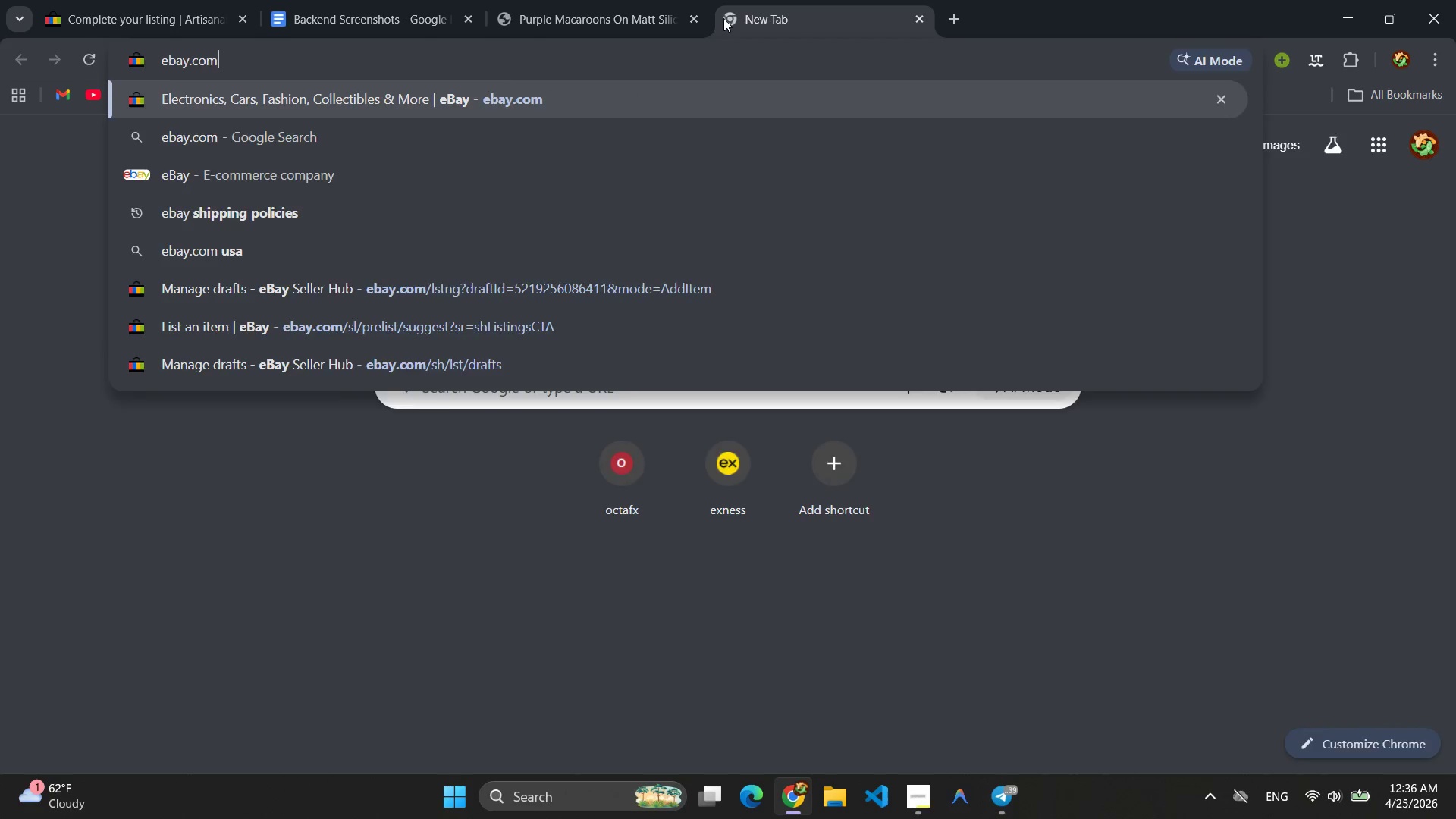 
key(Enter)
 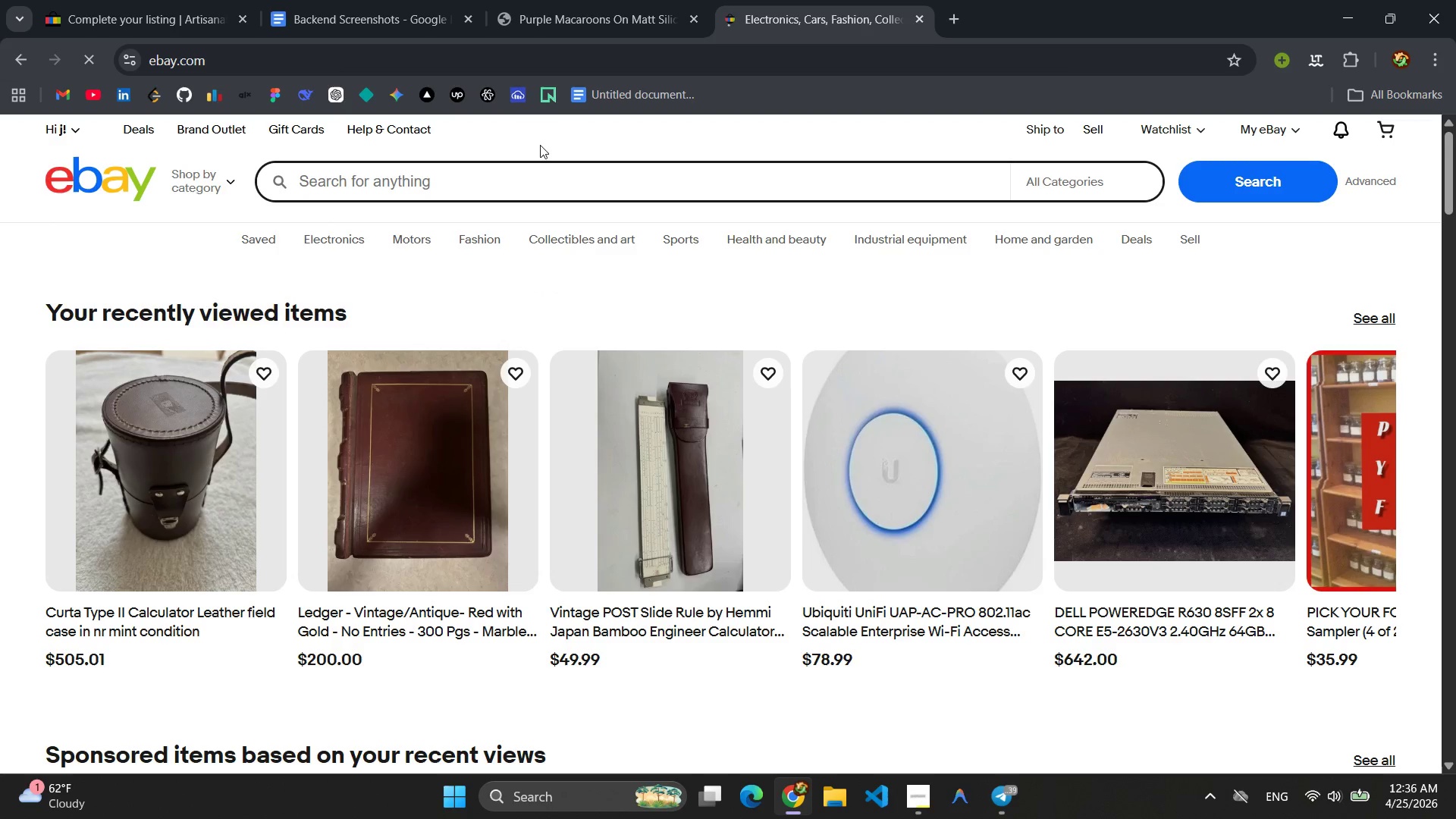 
left_click([528, 187])
 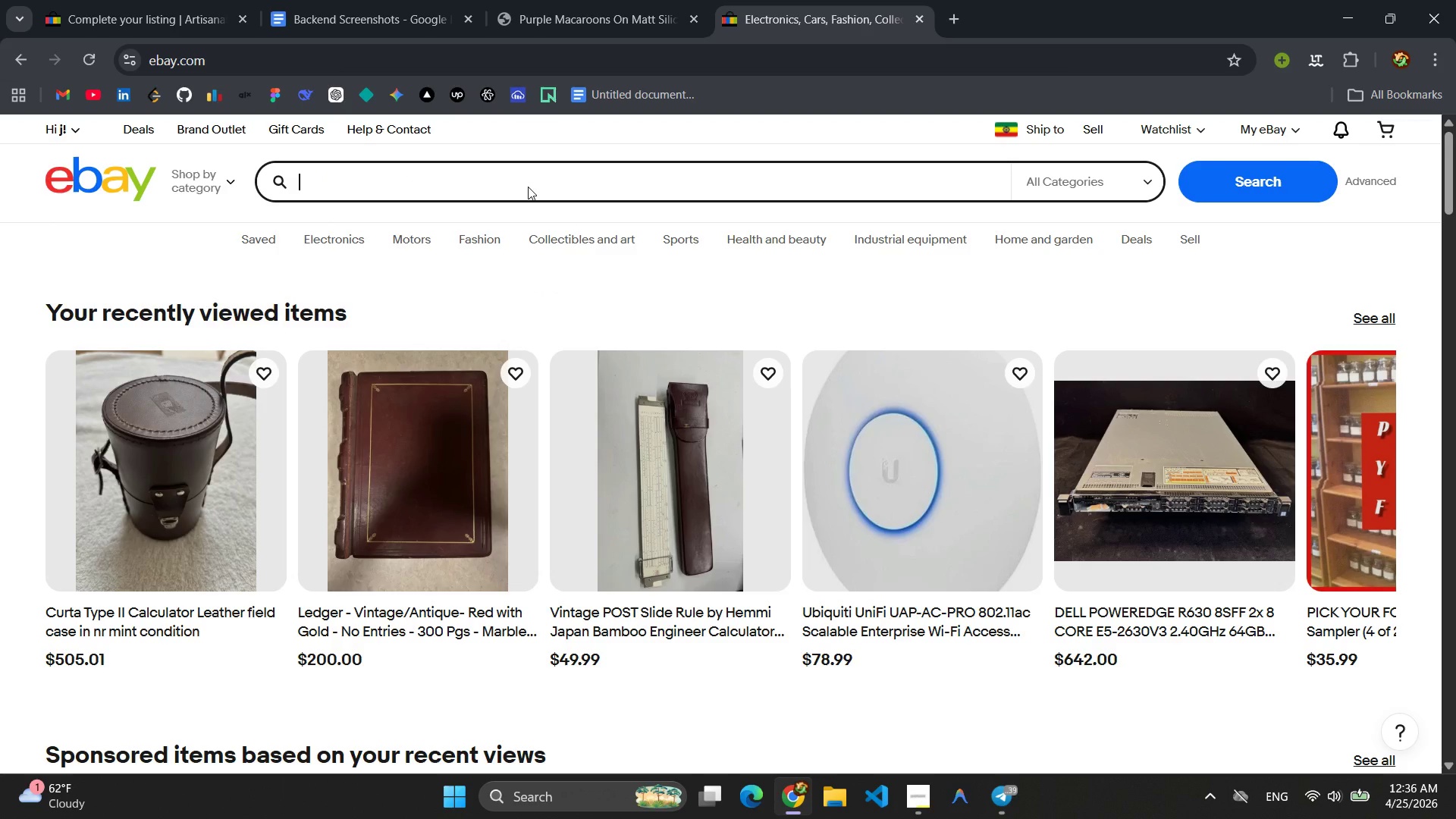 
type(S)
key(Backspace)
type(Ari)
key(Backspace)
type(tisanal )
 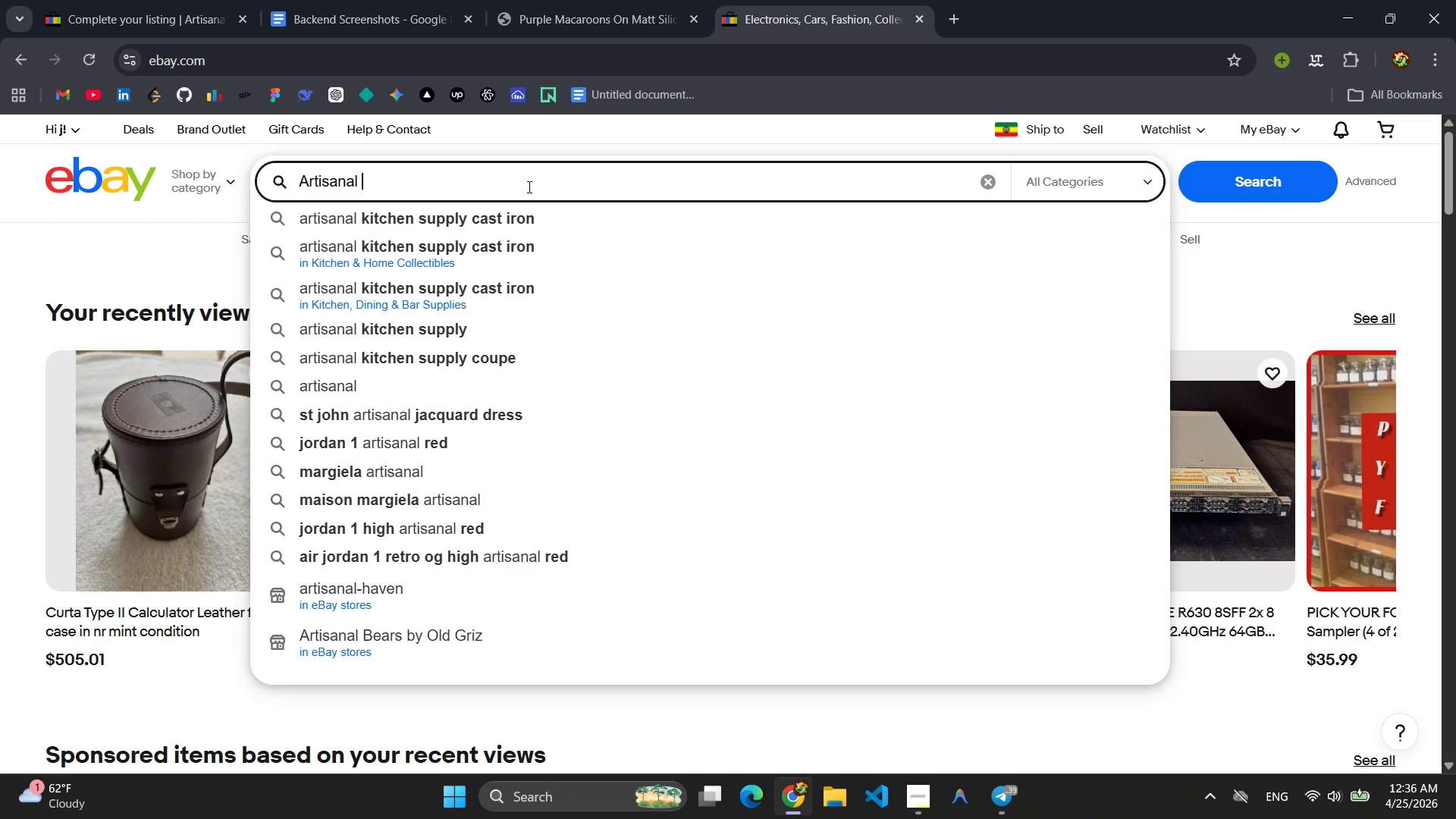 
type(Galaxy Mirror Glz)
key(Backspace)
type(aze Pigment Bunlde)
key(Backspace)
key(Backspace)
key(Backspace)
type(dle)
 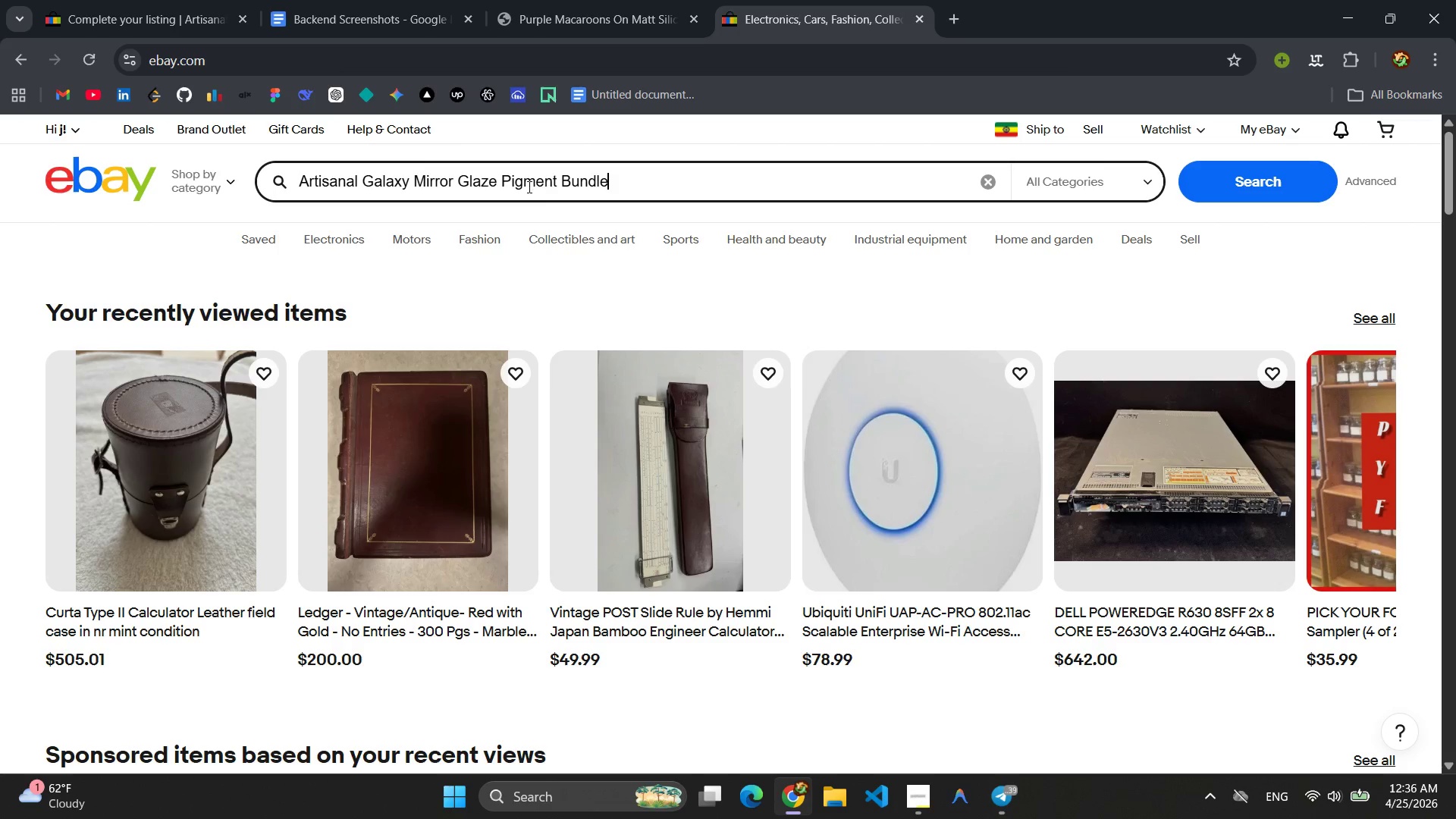 
 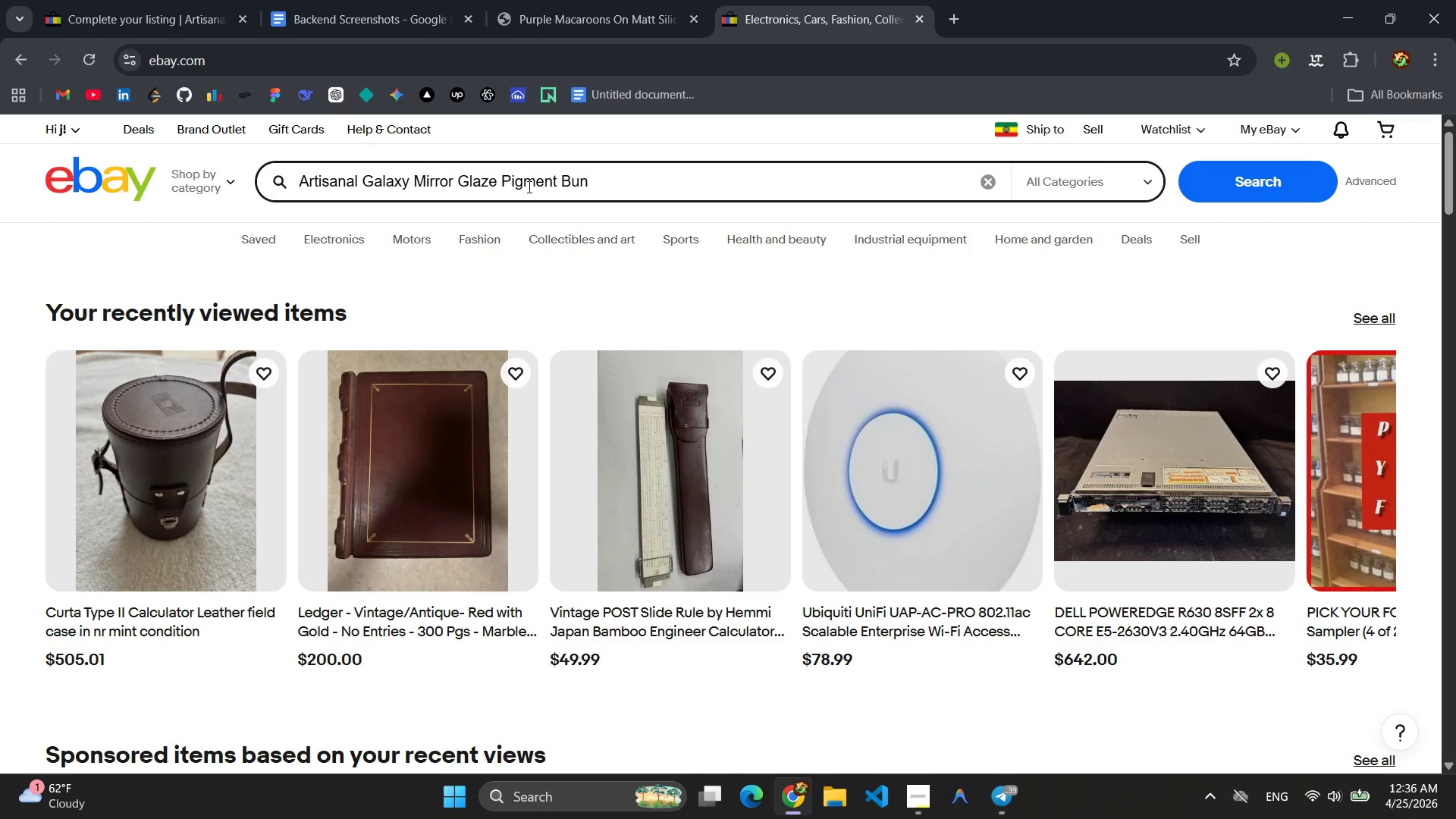 
key(Enter)
 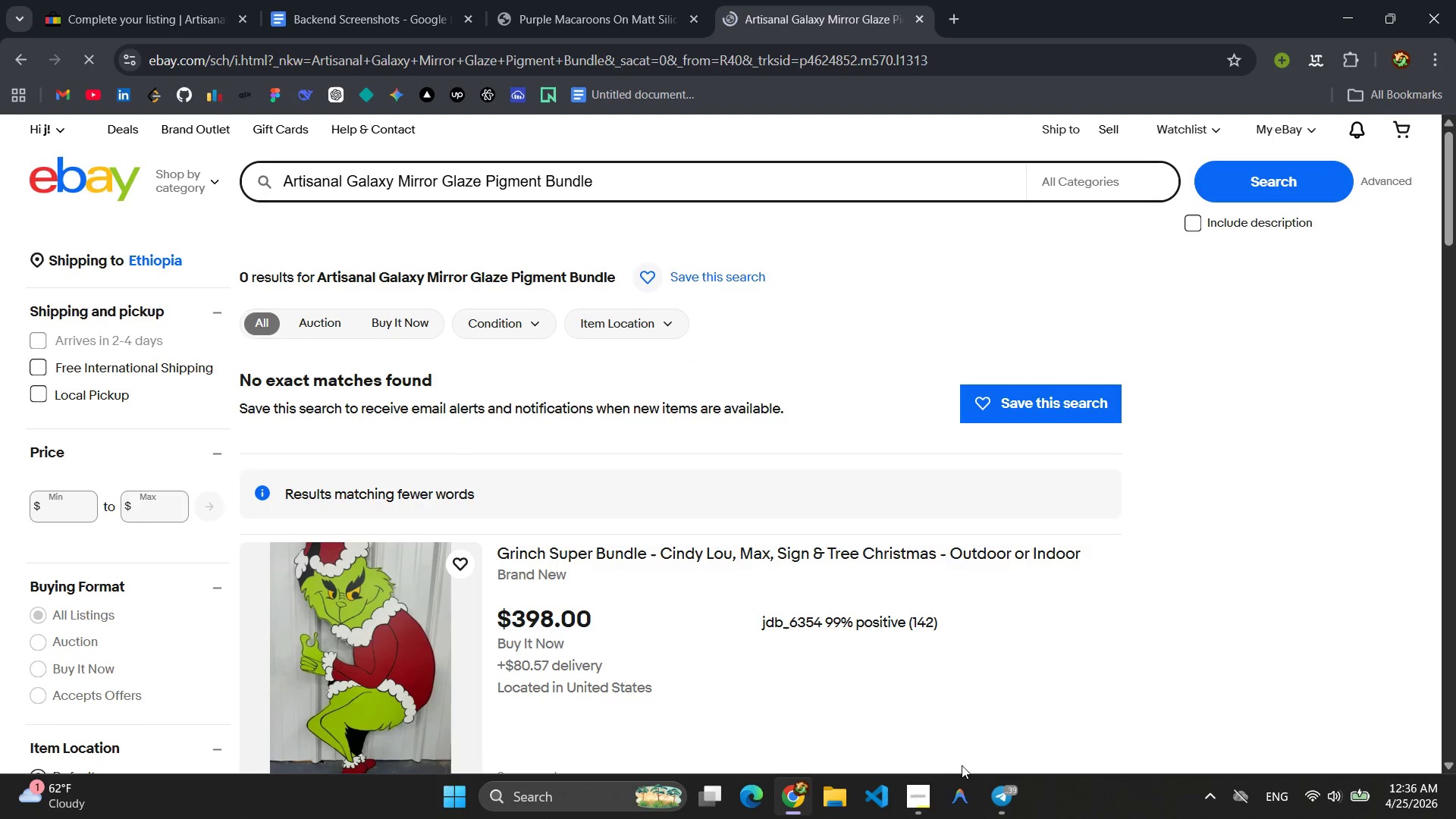 
left_click([1006, 788])
 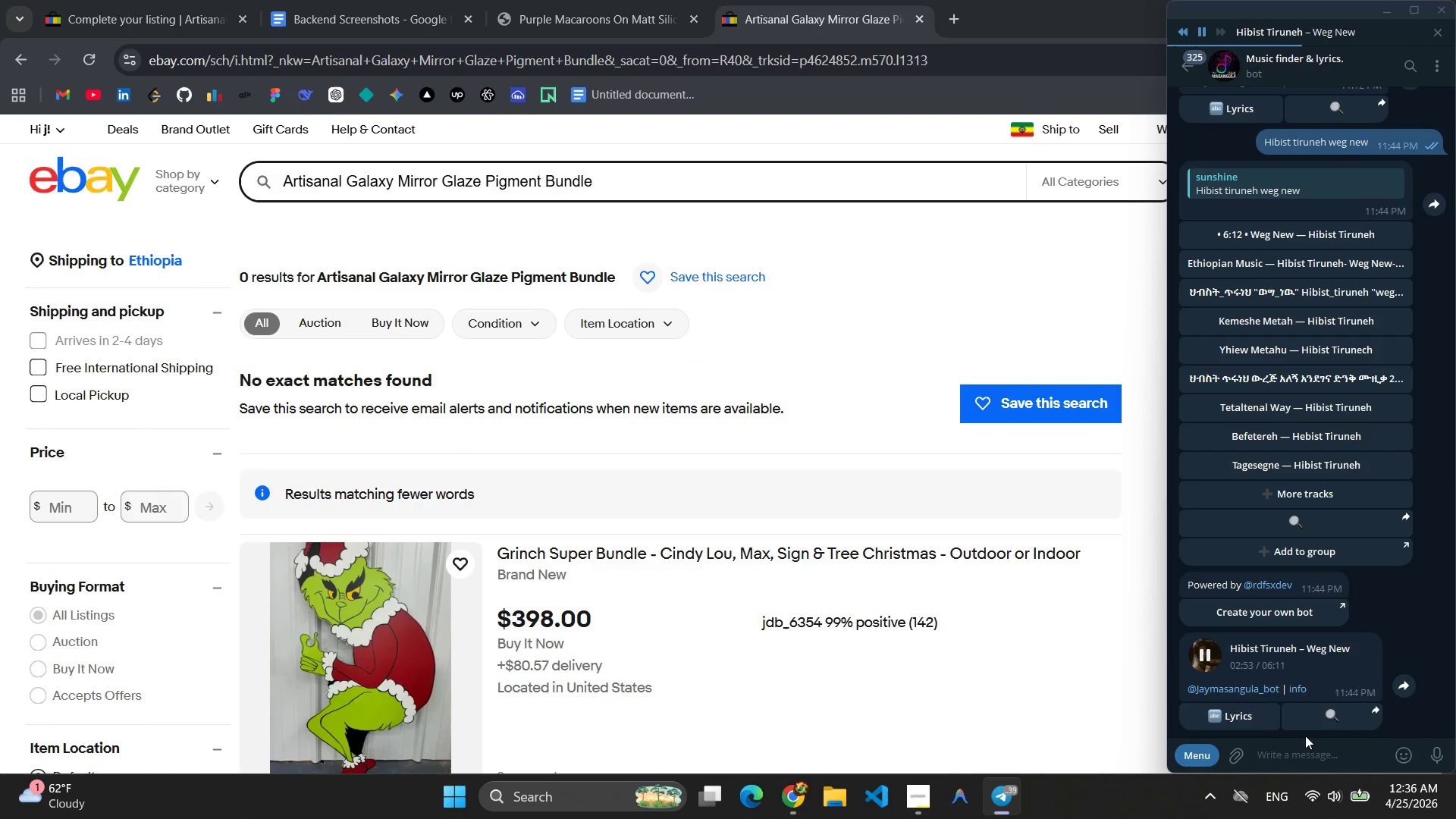 
type(zerubabel mola)
 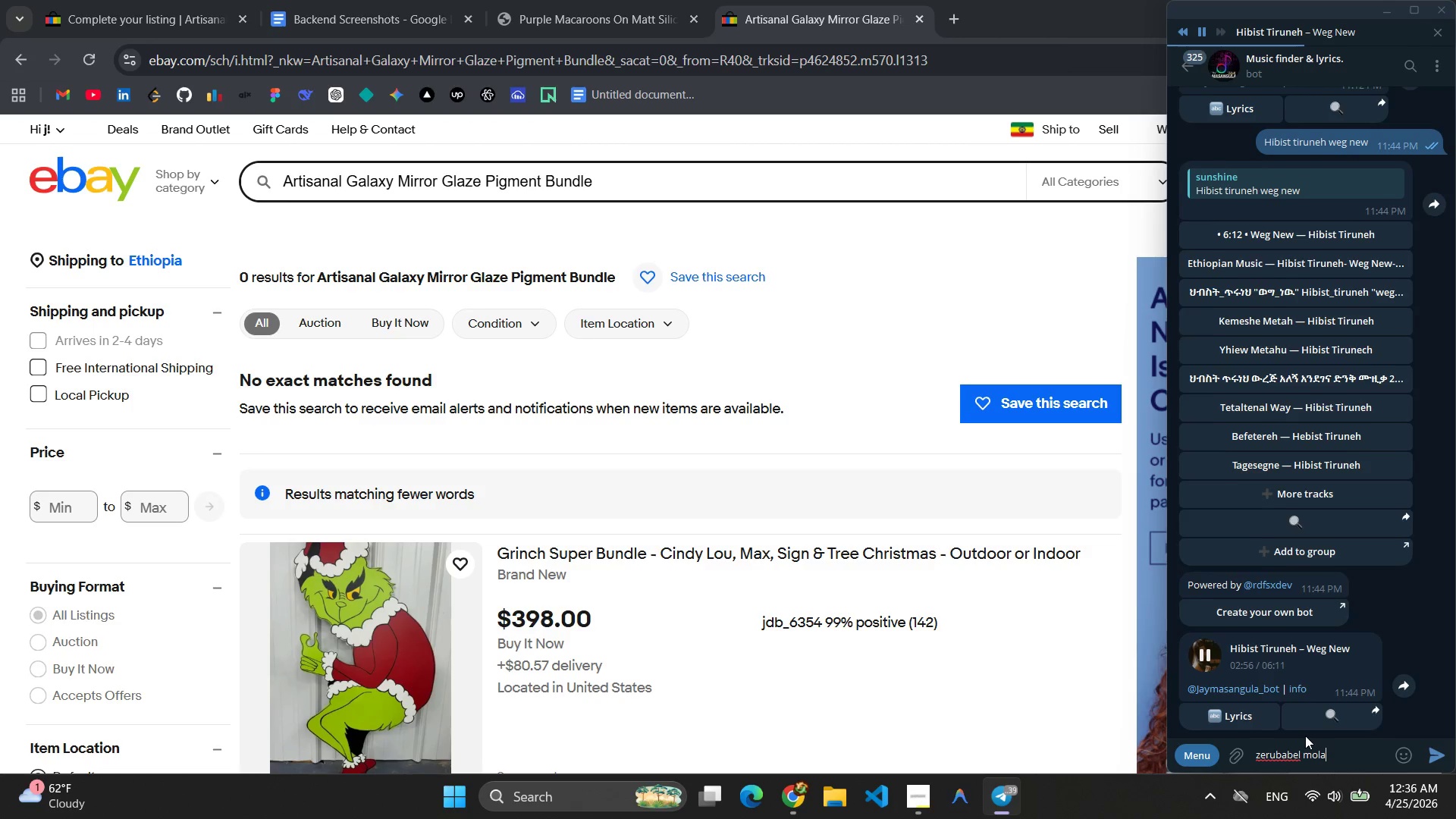 
key(Enter)
 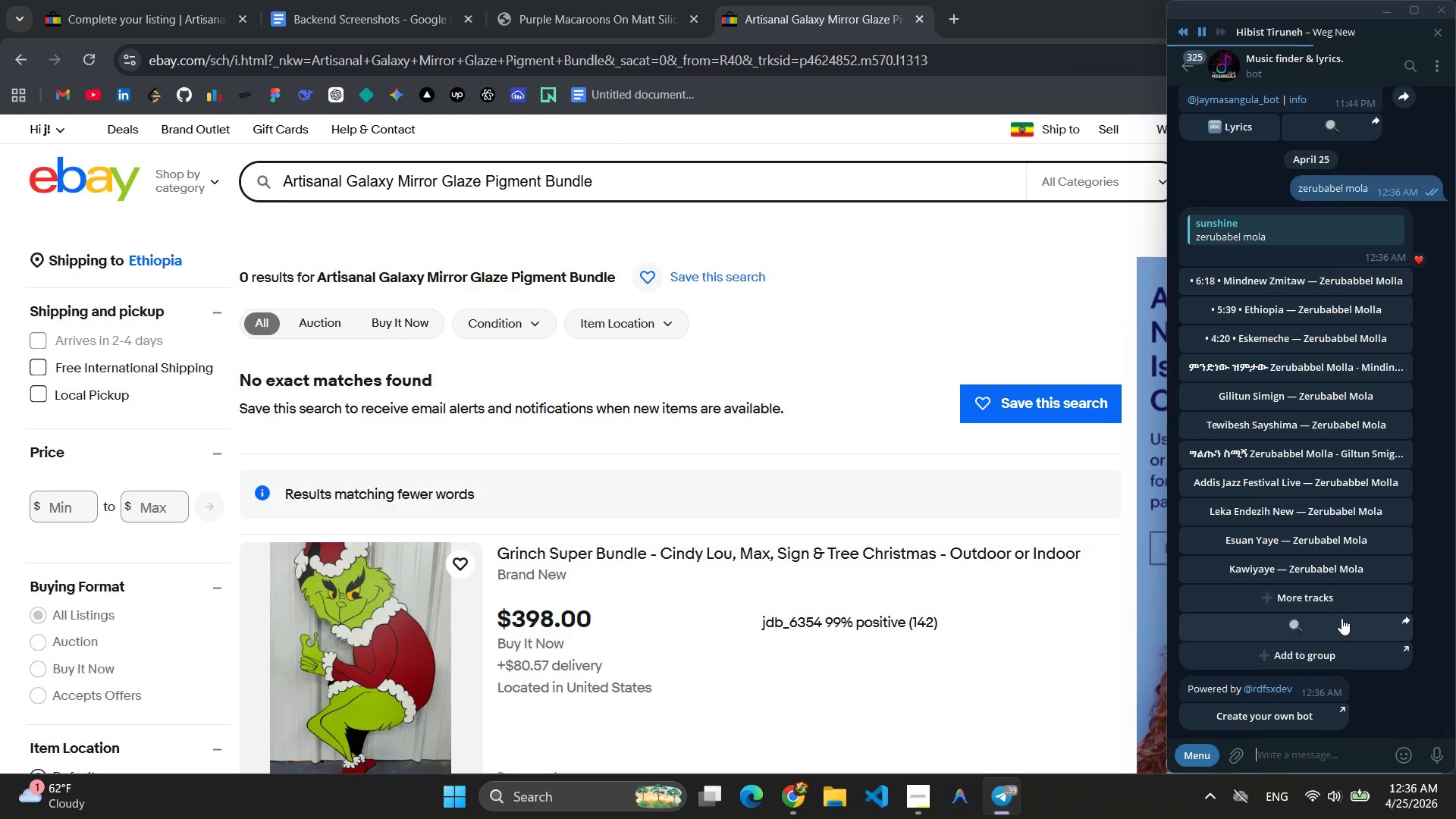 
wait(16.72)
 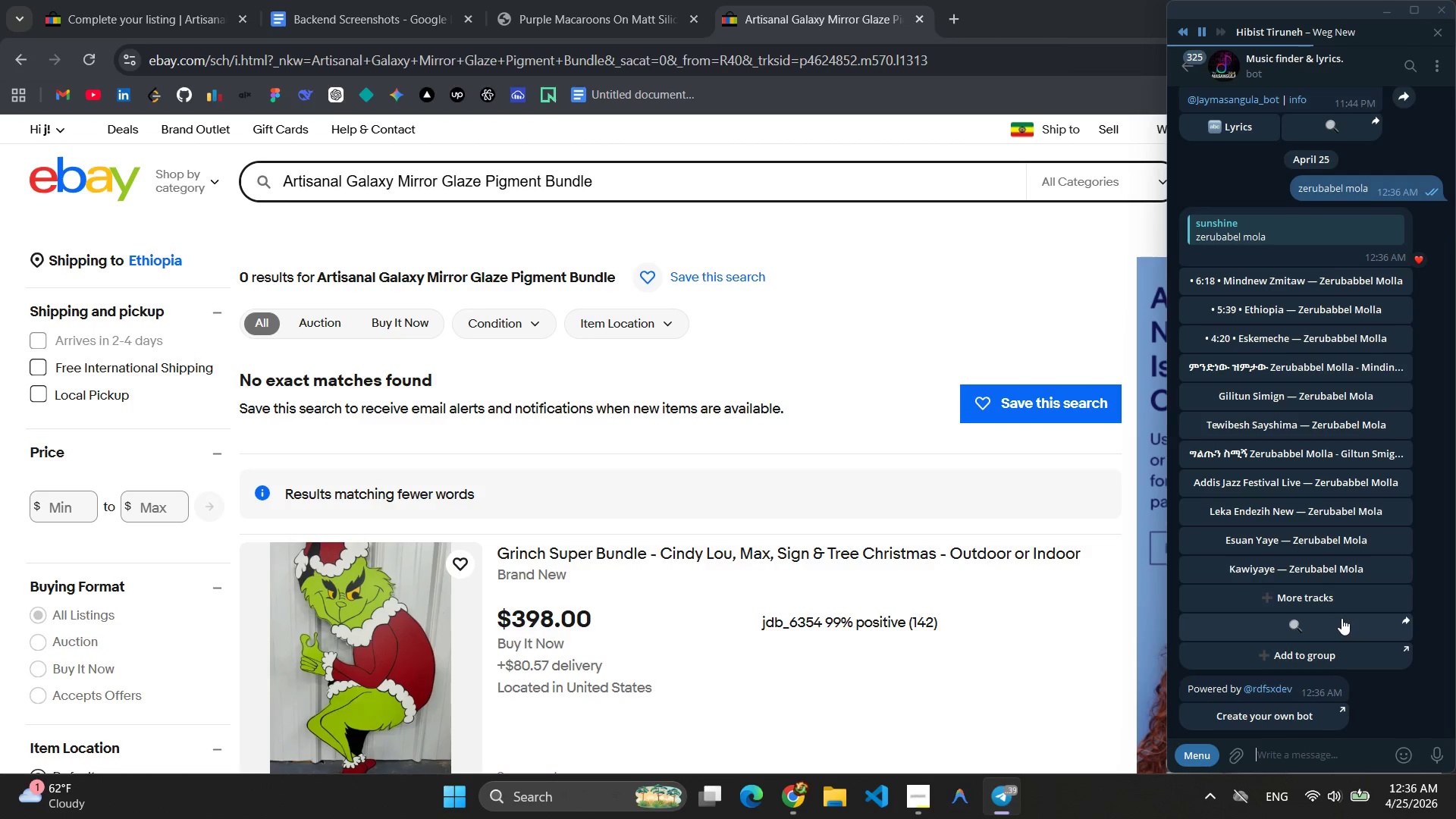 
left_click([845, 469])
 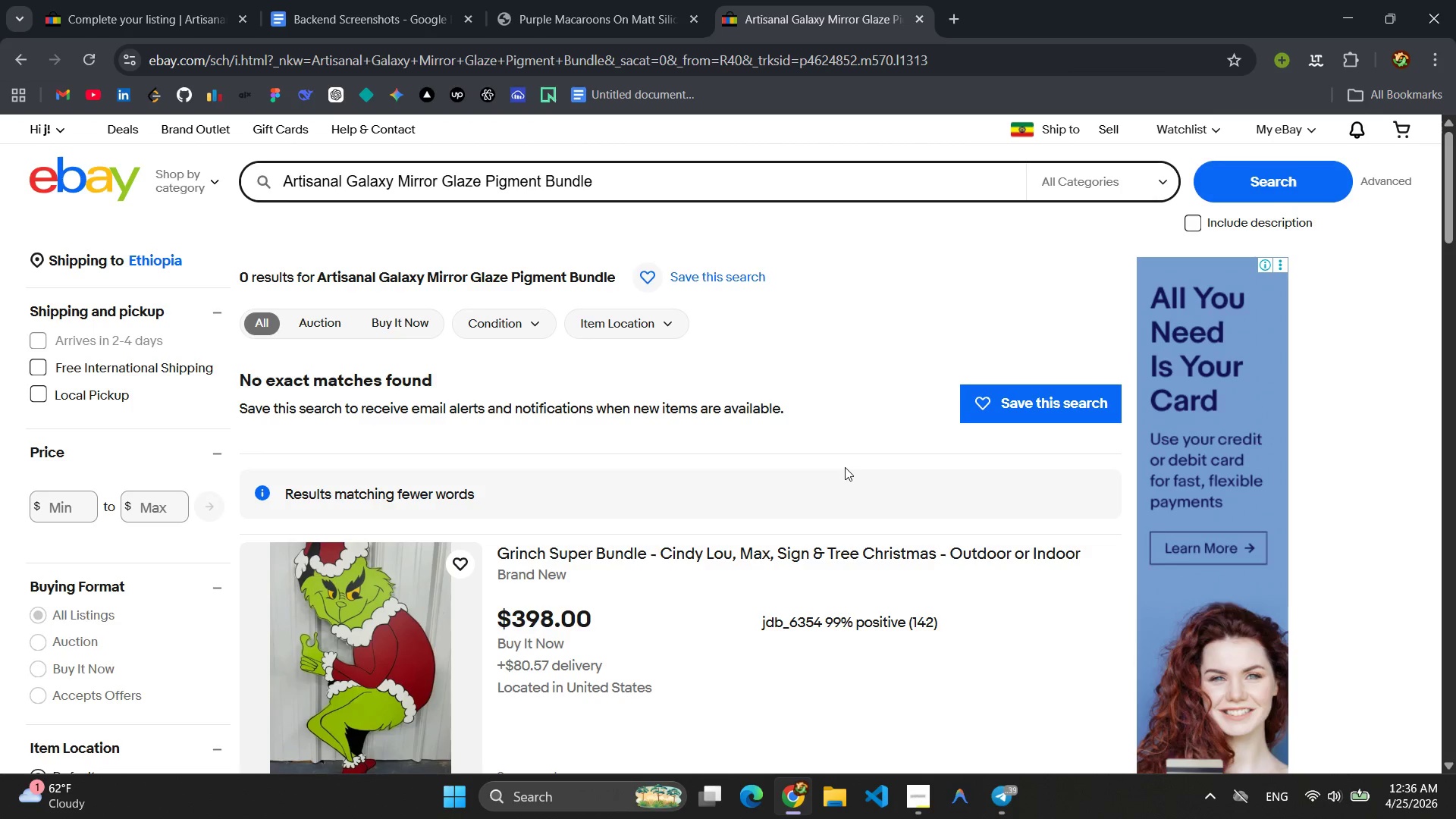 
scroll: coordinate [847, 475], scroll_direction: down, amount: 6.0
 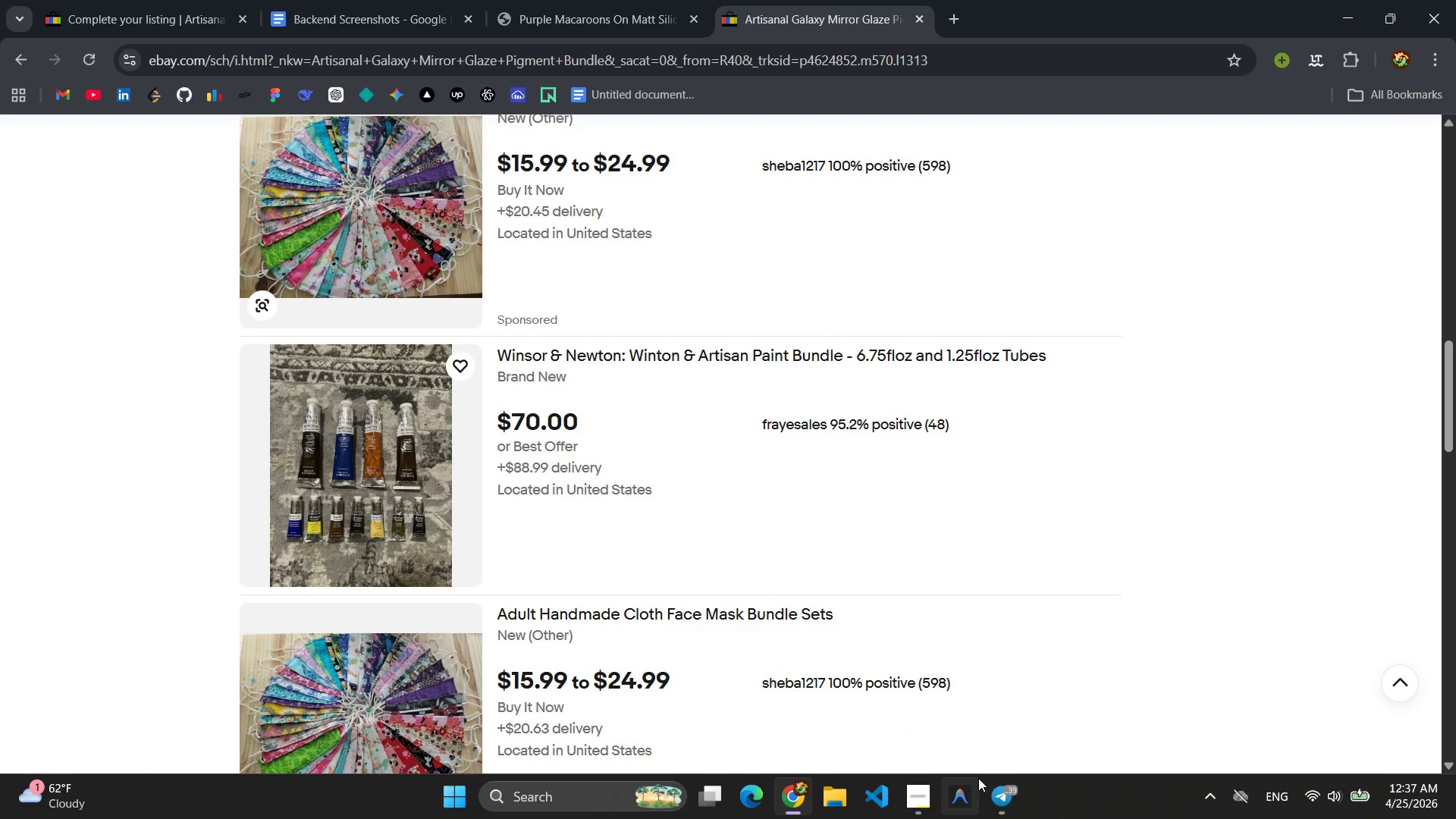 
left_click([1004, 802])
 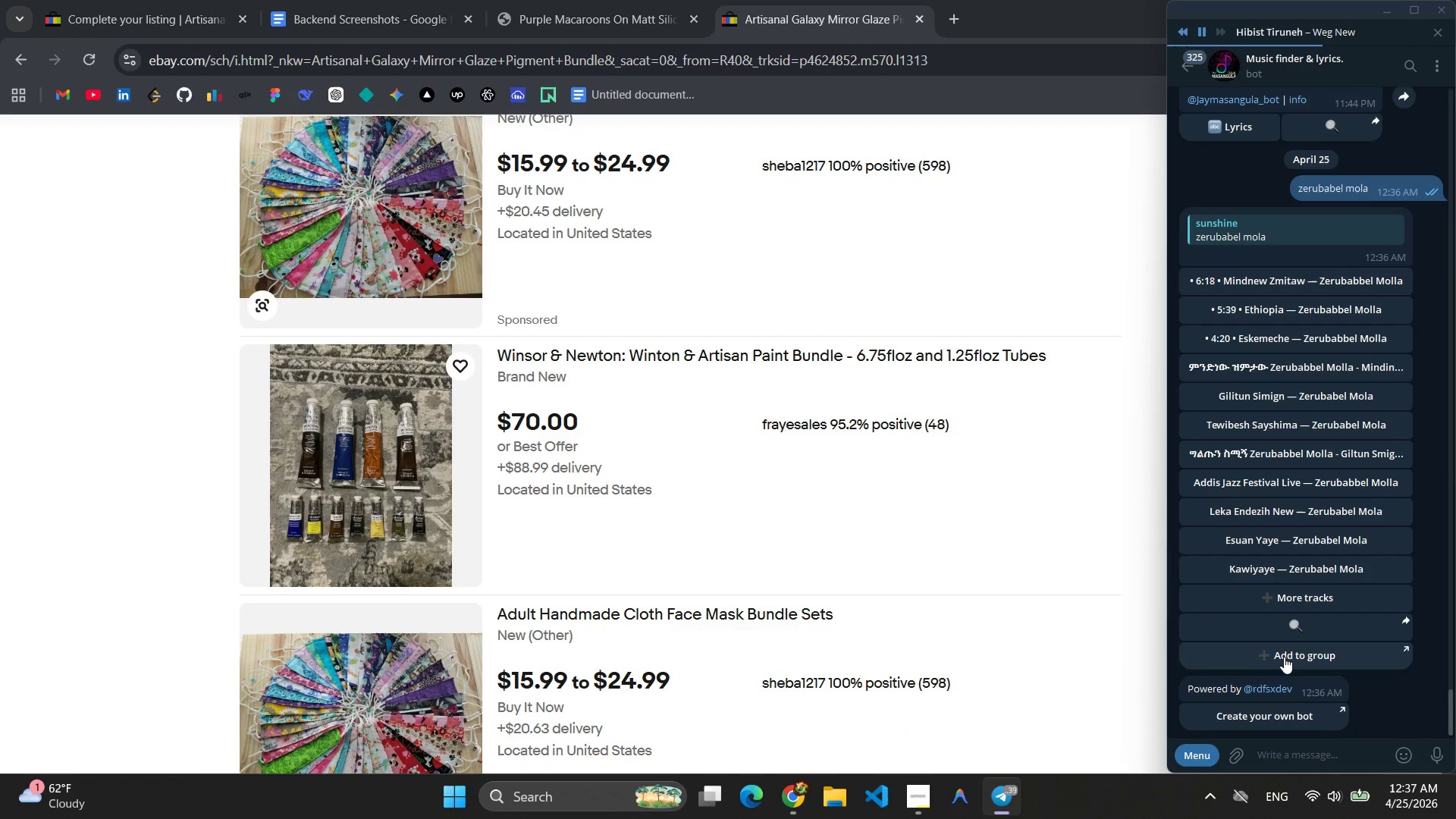 
type(zerabruk semaw )
 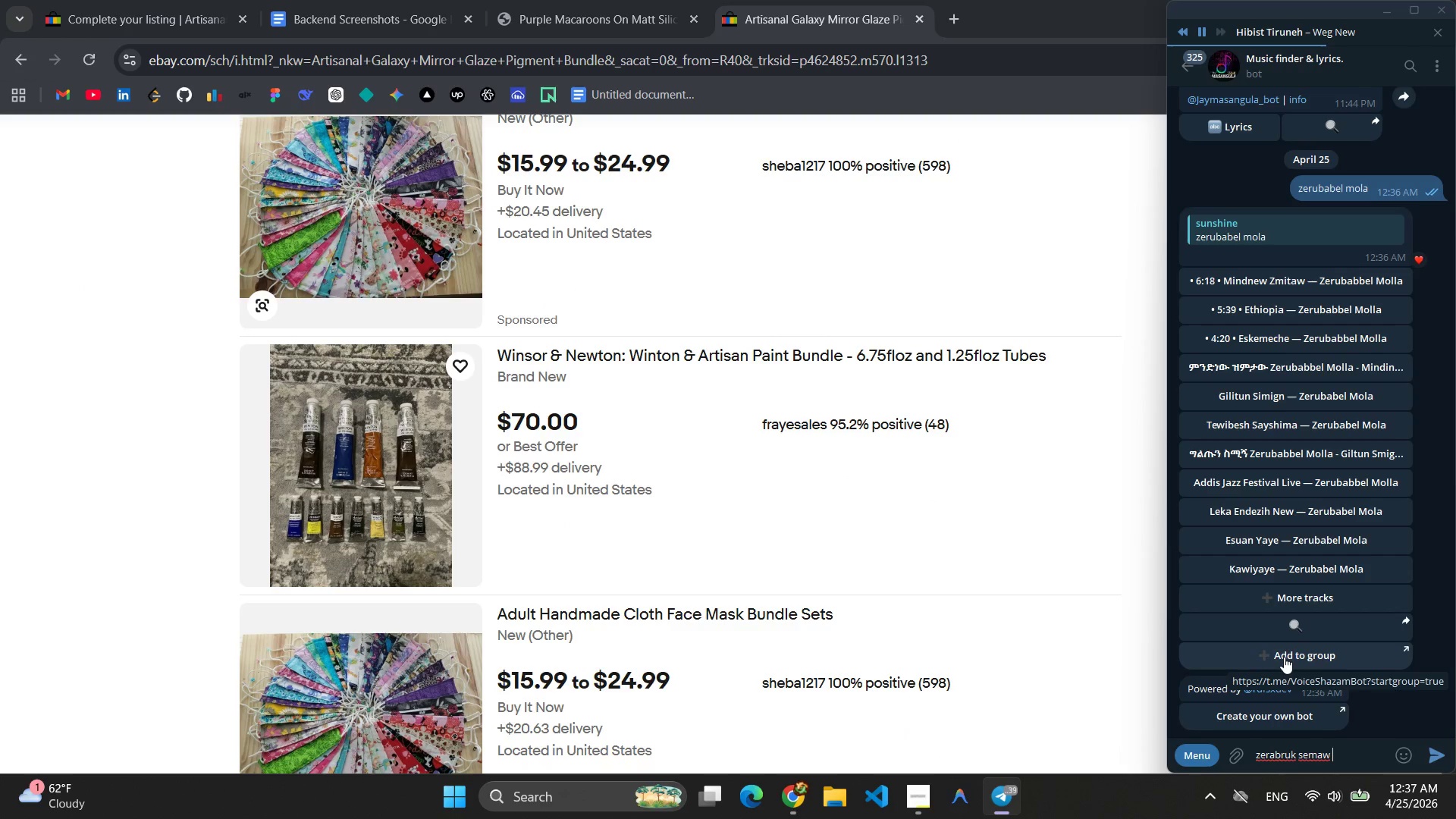 
key(Enter)
 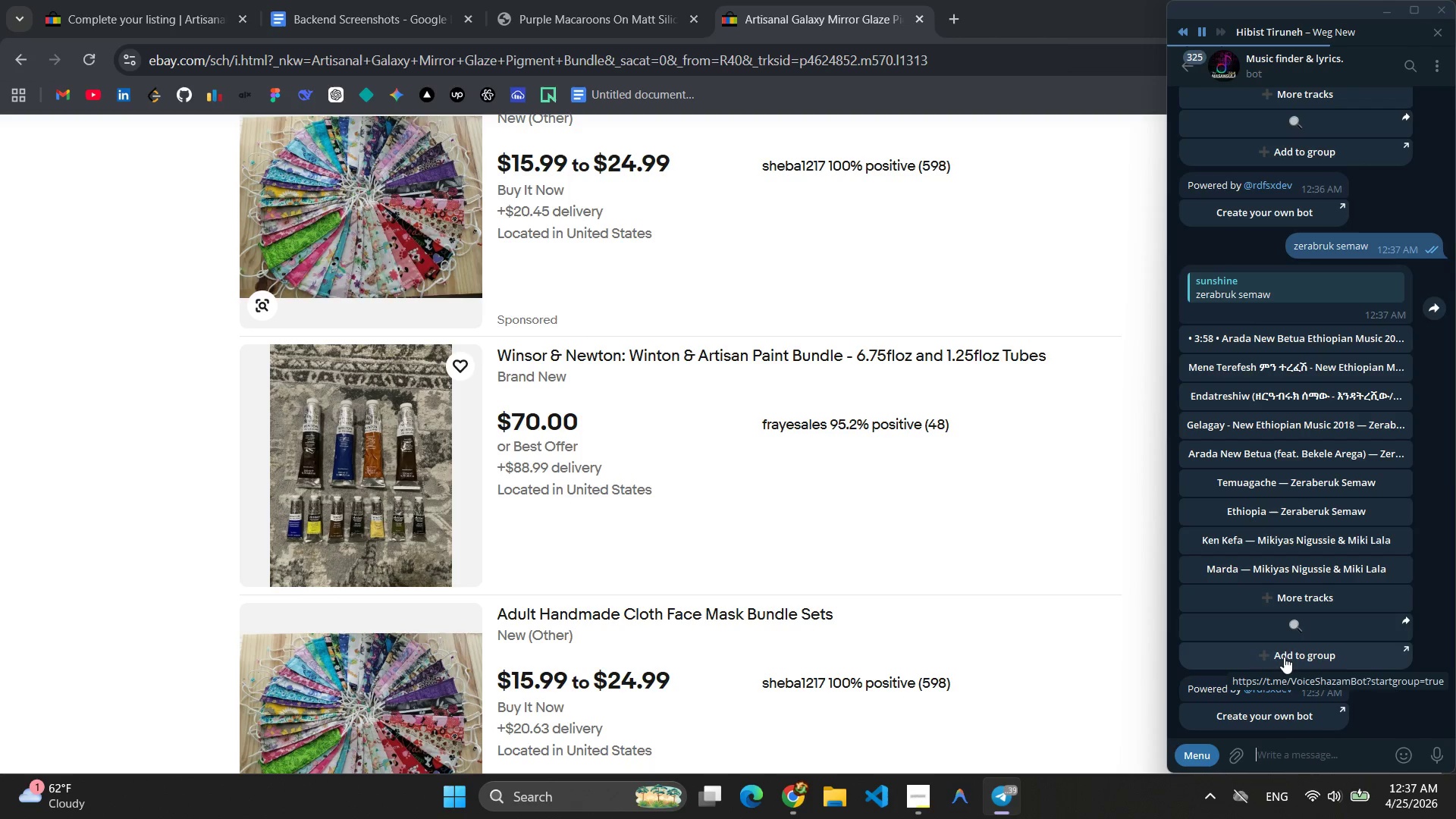 
wait(6.3)
 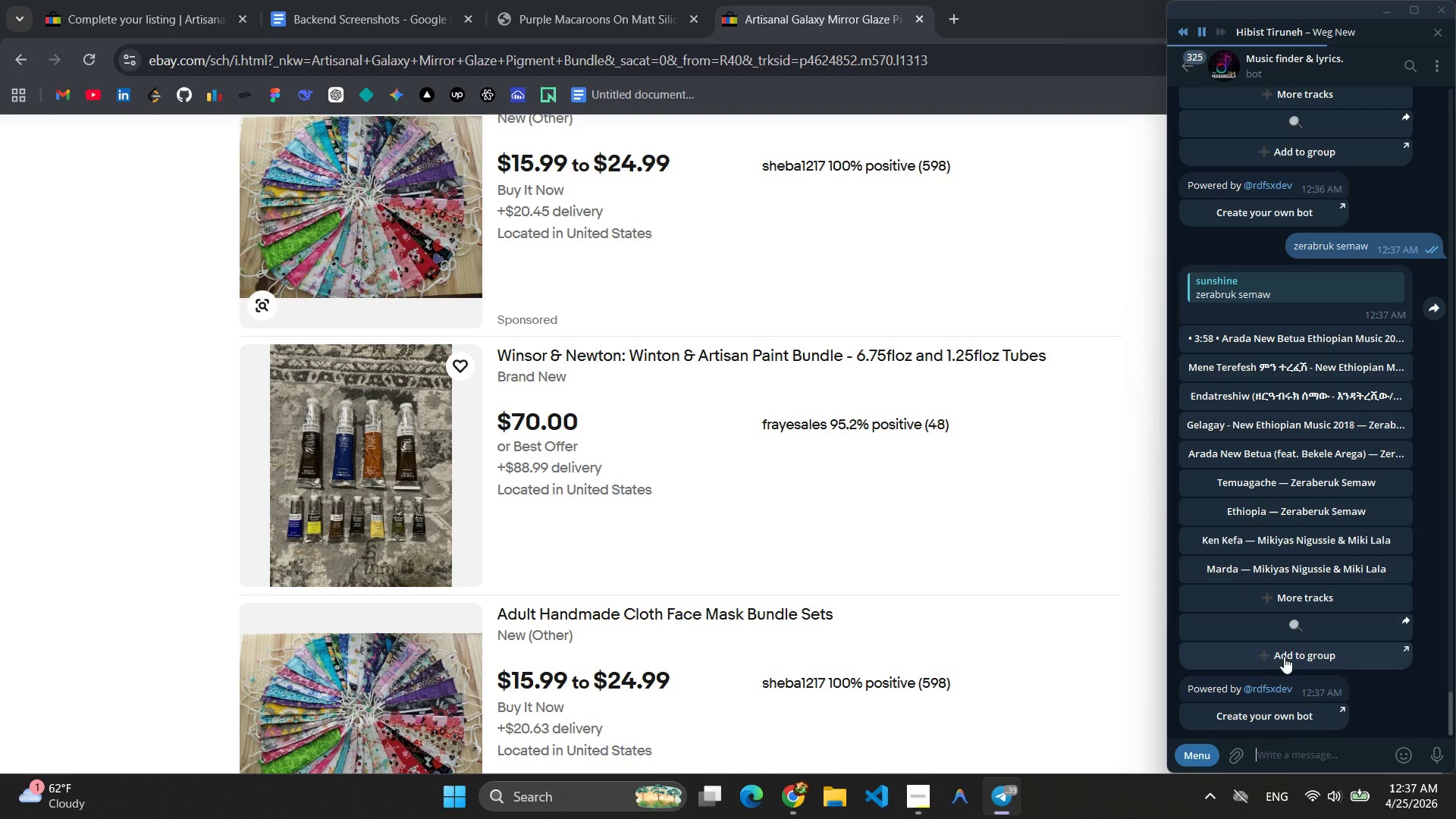 
left_click([1255, 413])
 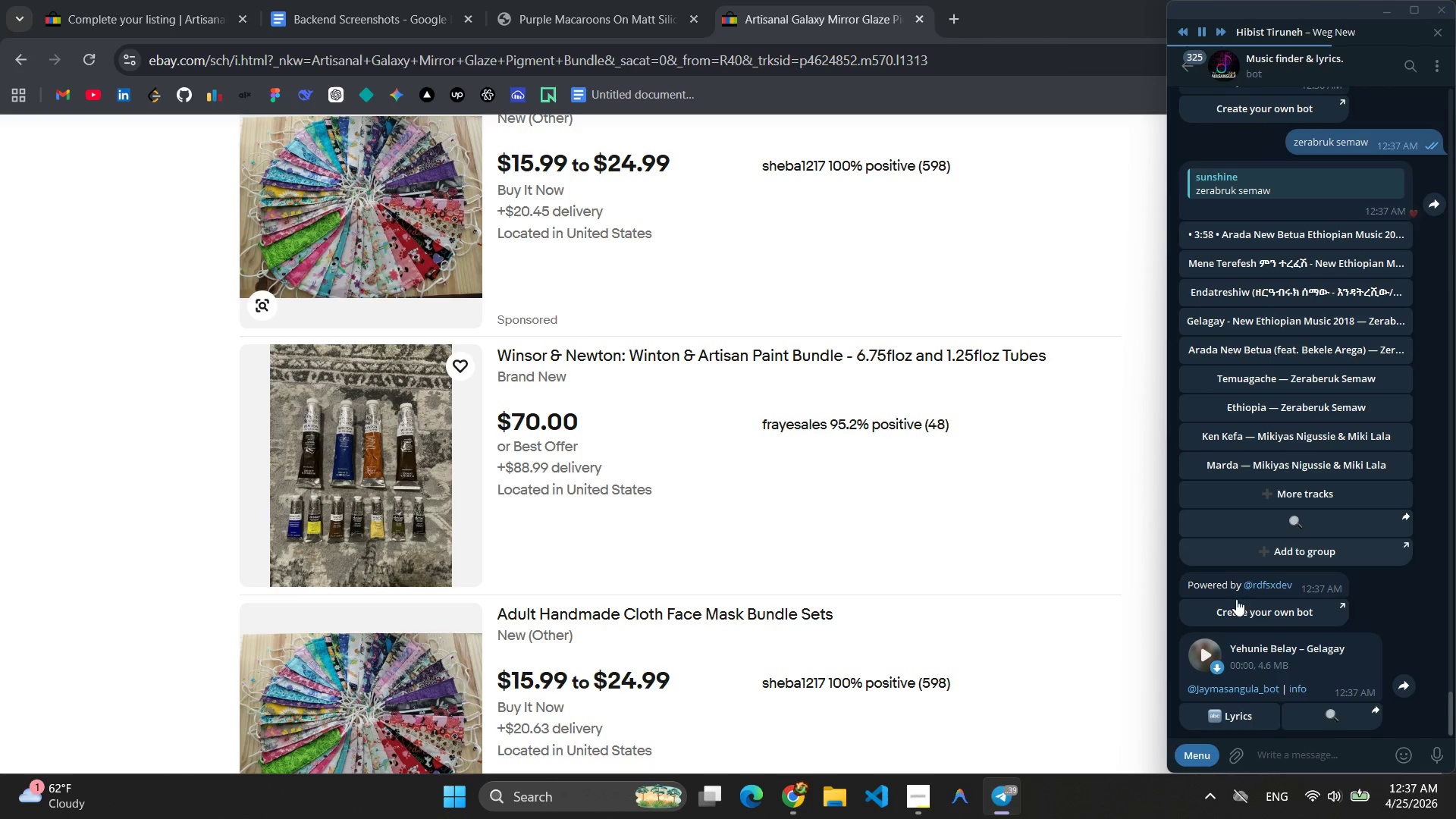 
left_click([1196, 635])
 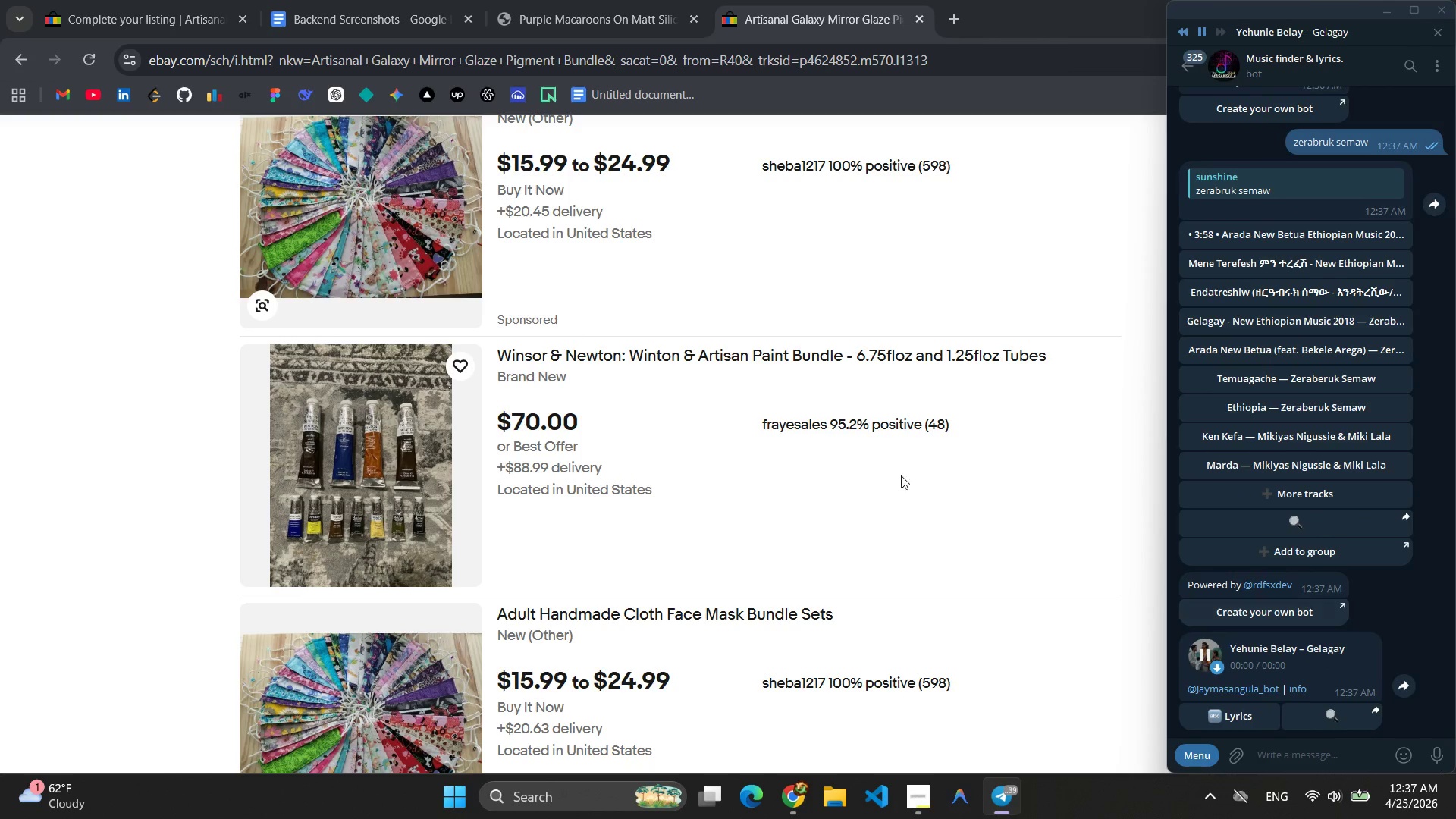 
left_click([868, 475])
 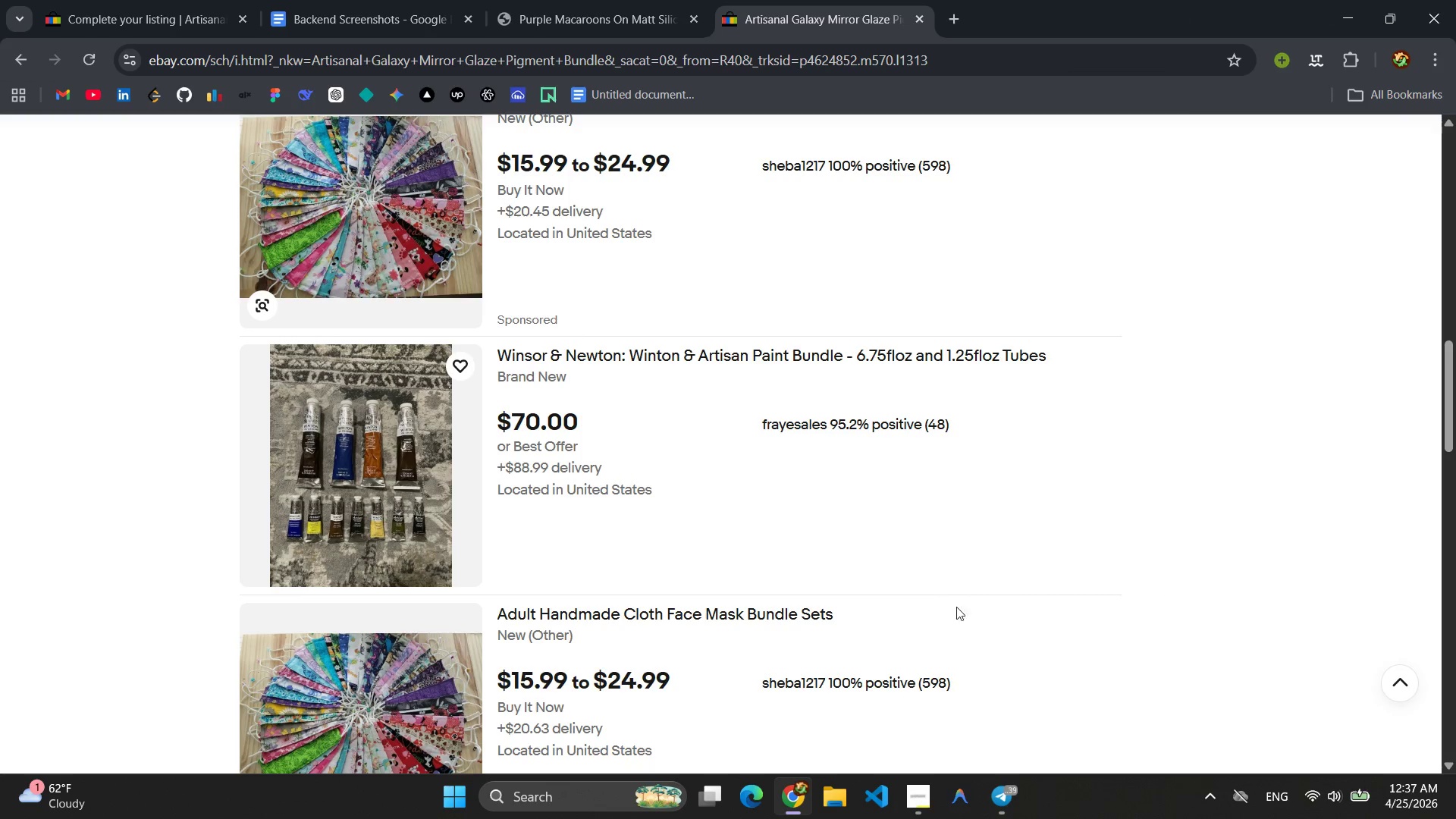 
scroll: coordinate [1011, 611], scroll_direction: down, amount: 3.0
 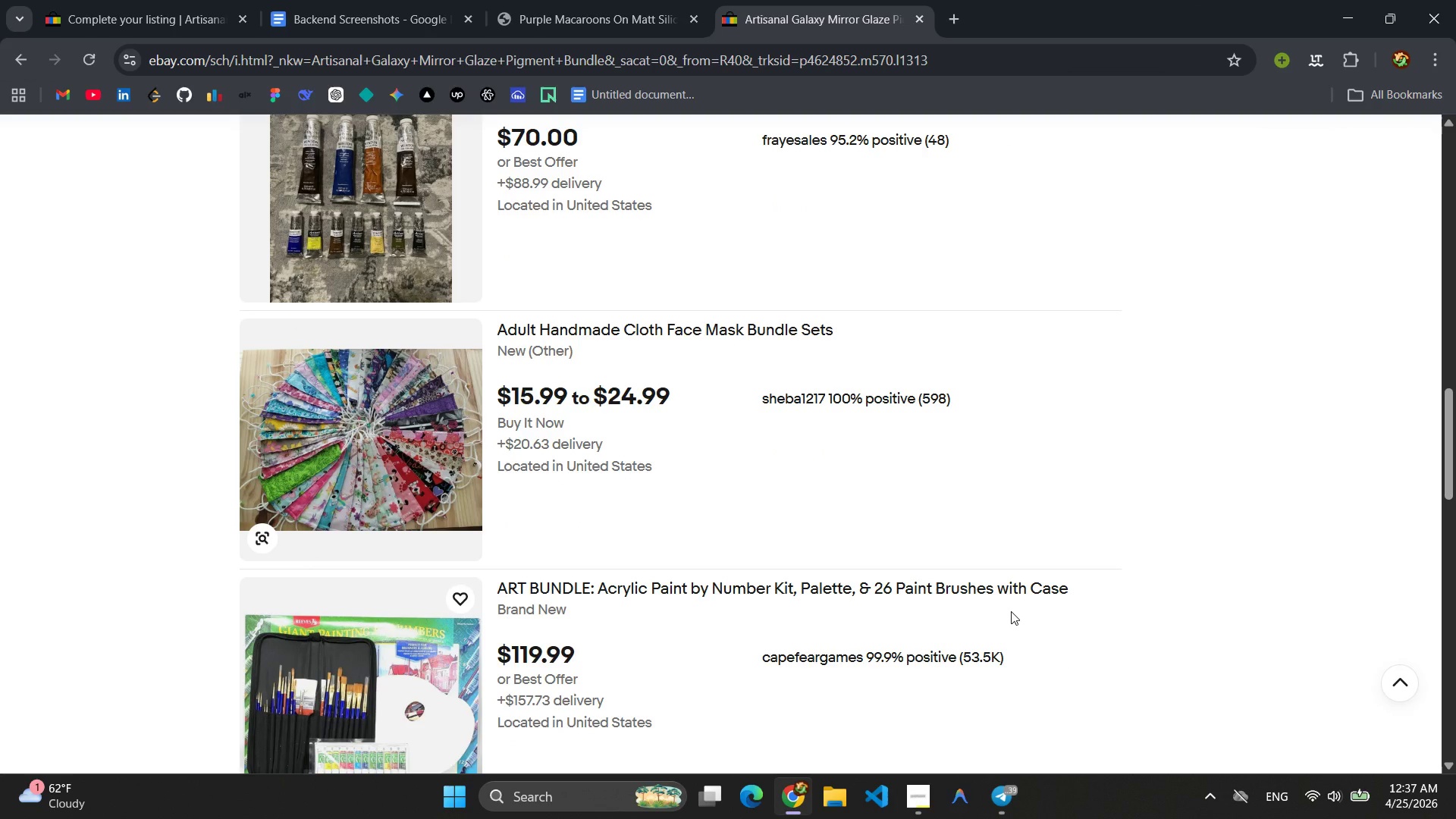 
wait(9.5)
 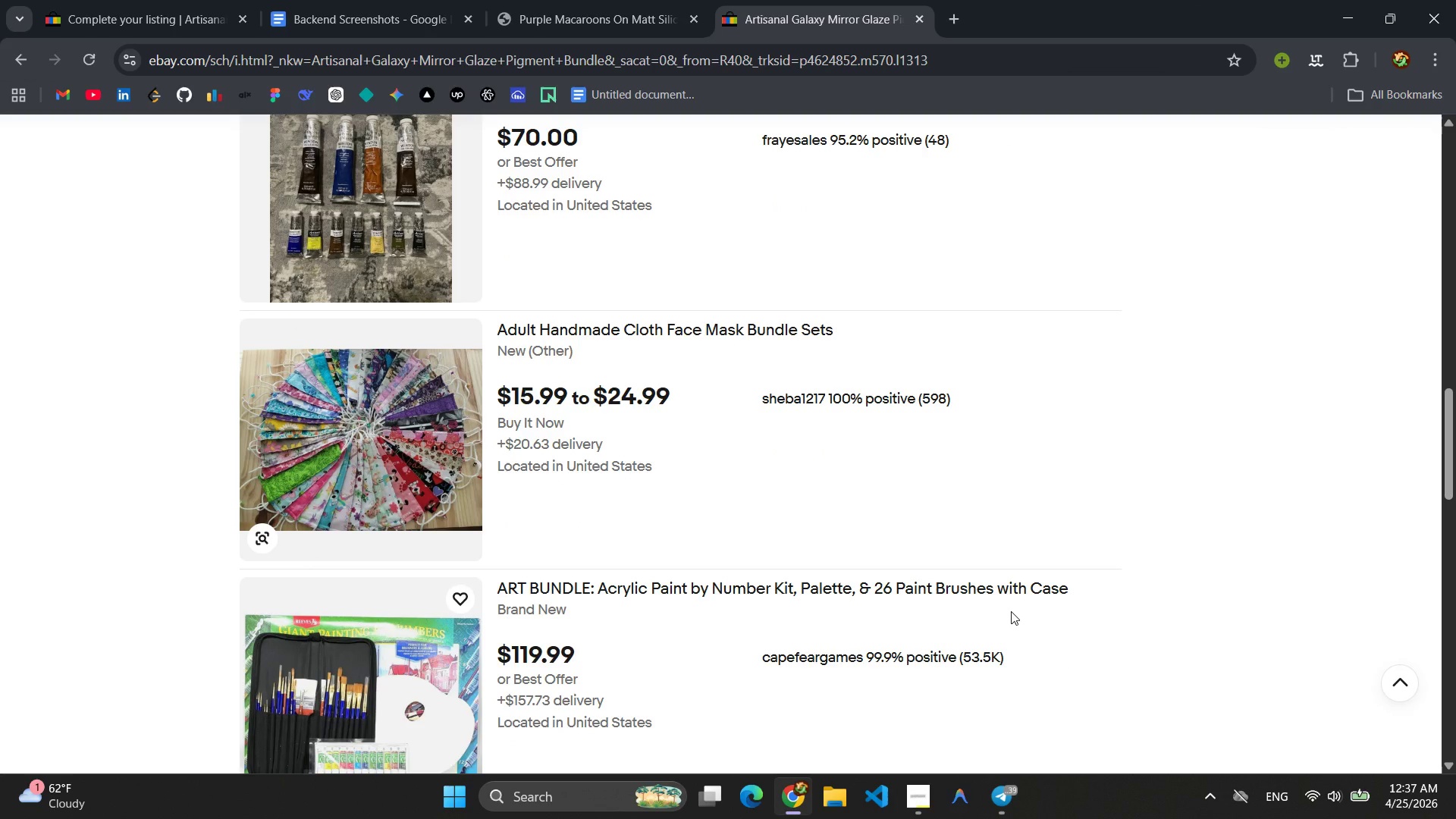 
scroll: coordinate [1014, 611], scroll_direction: up, amount: 11.0
 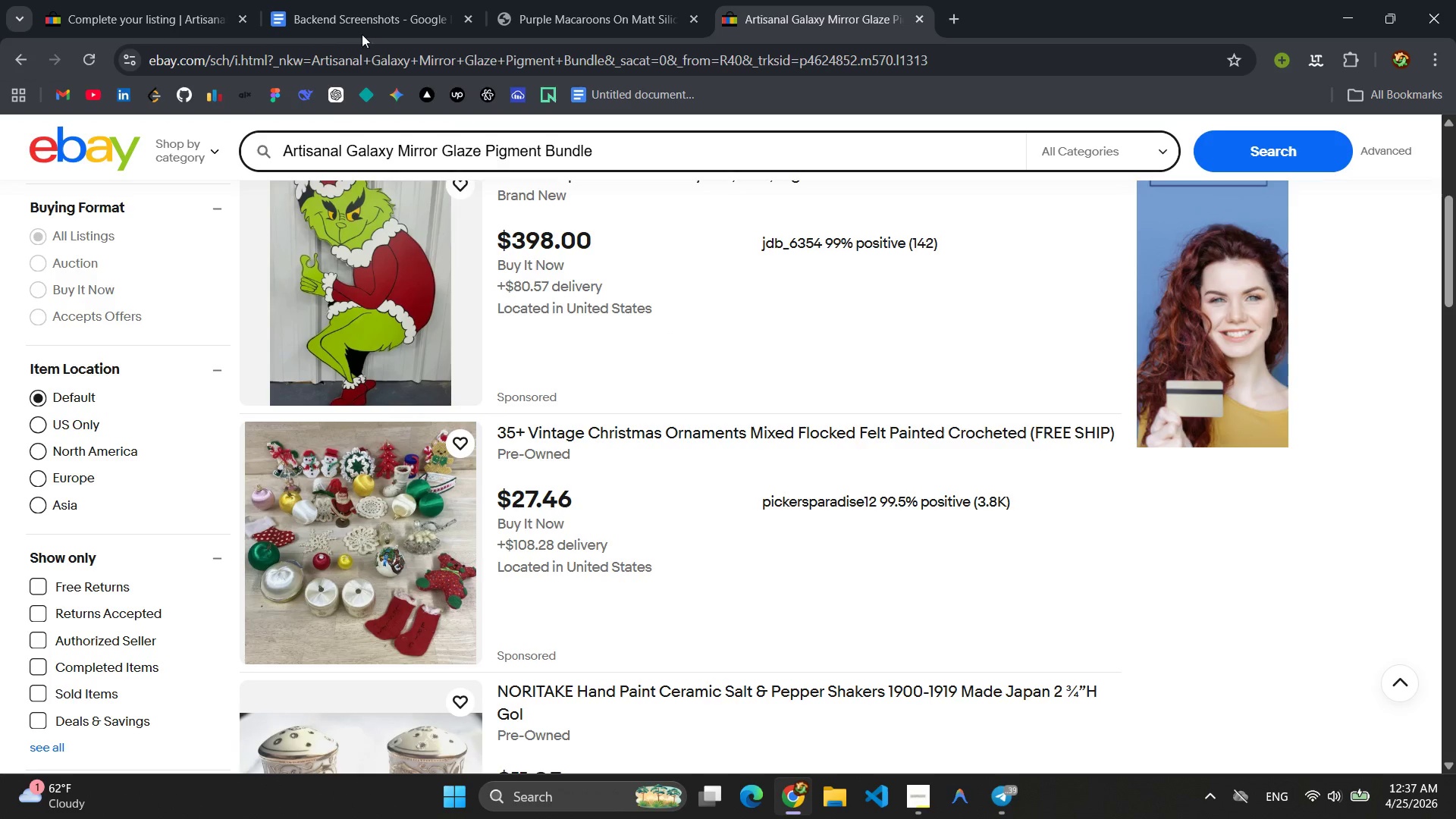 
left_click([140, 0])
 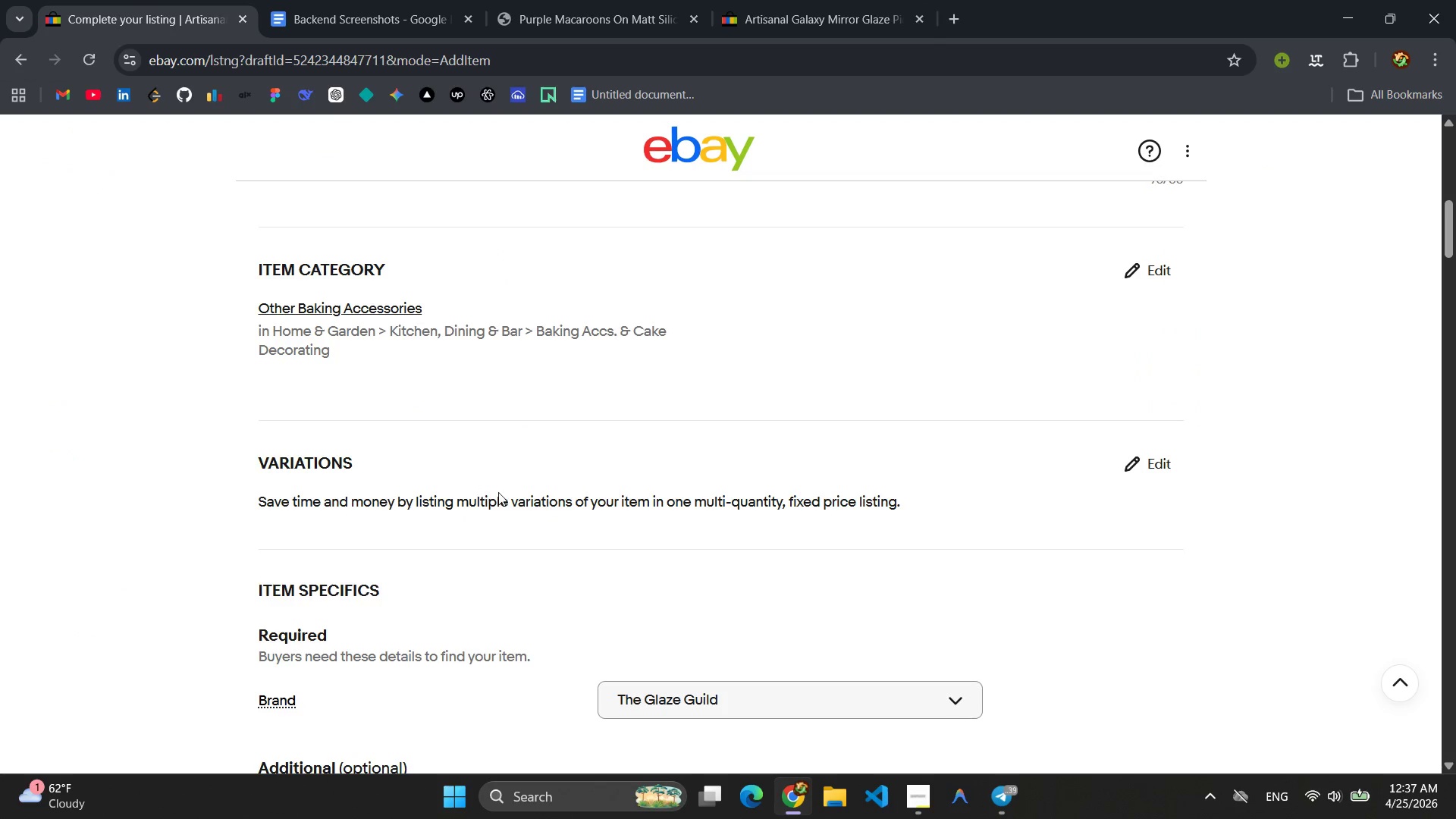 
scroll: coordinate [579, 510], scroll_direction: down, amount: 13.0
 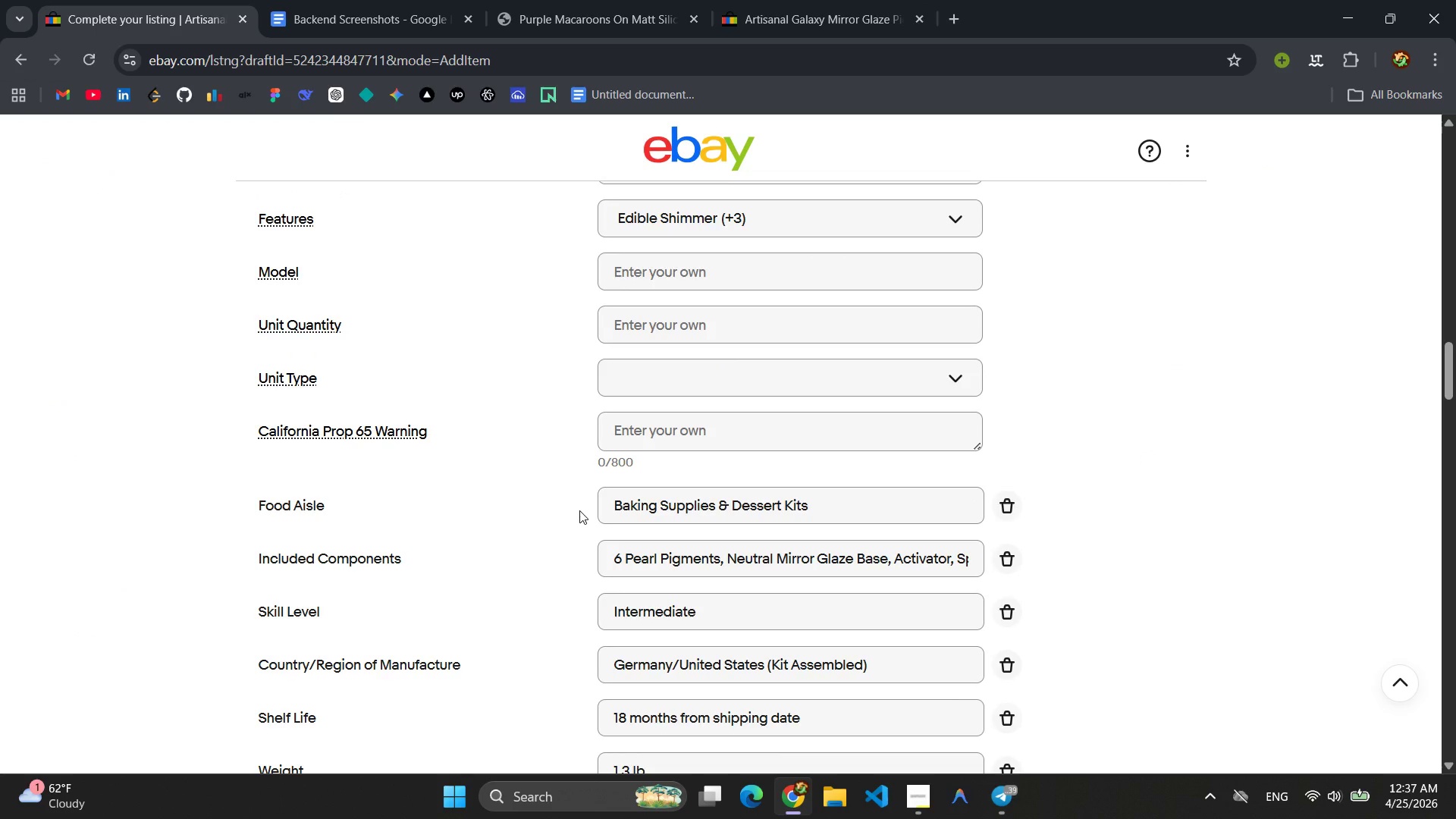 
wait(9.55)
 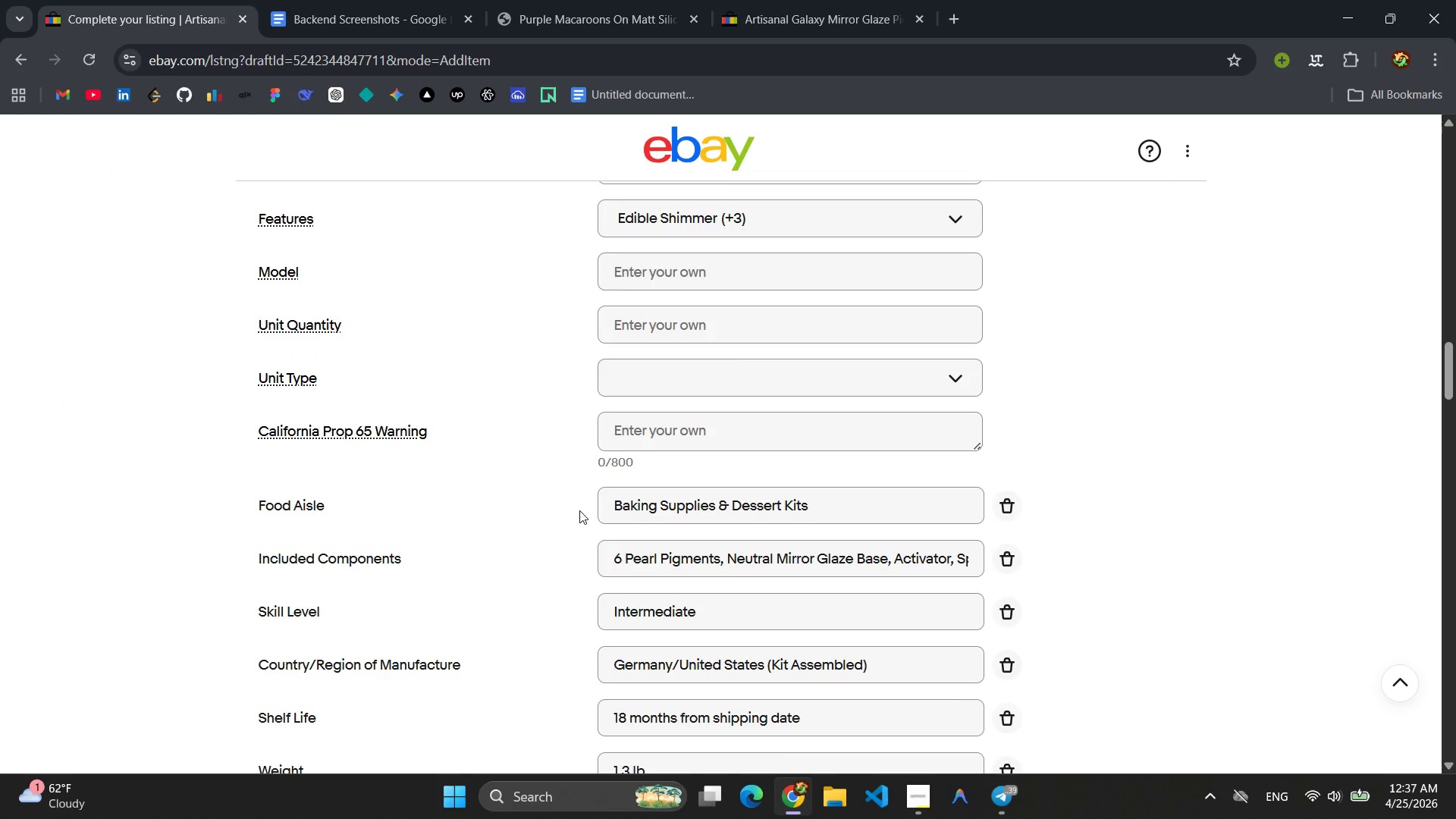 
scroll: coordinate [579, 510], scroll_direction: up, amount: 4.0
 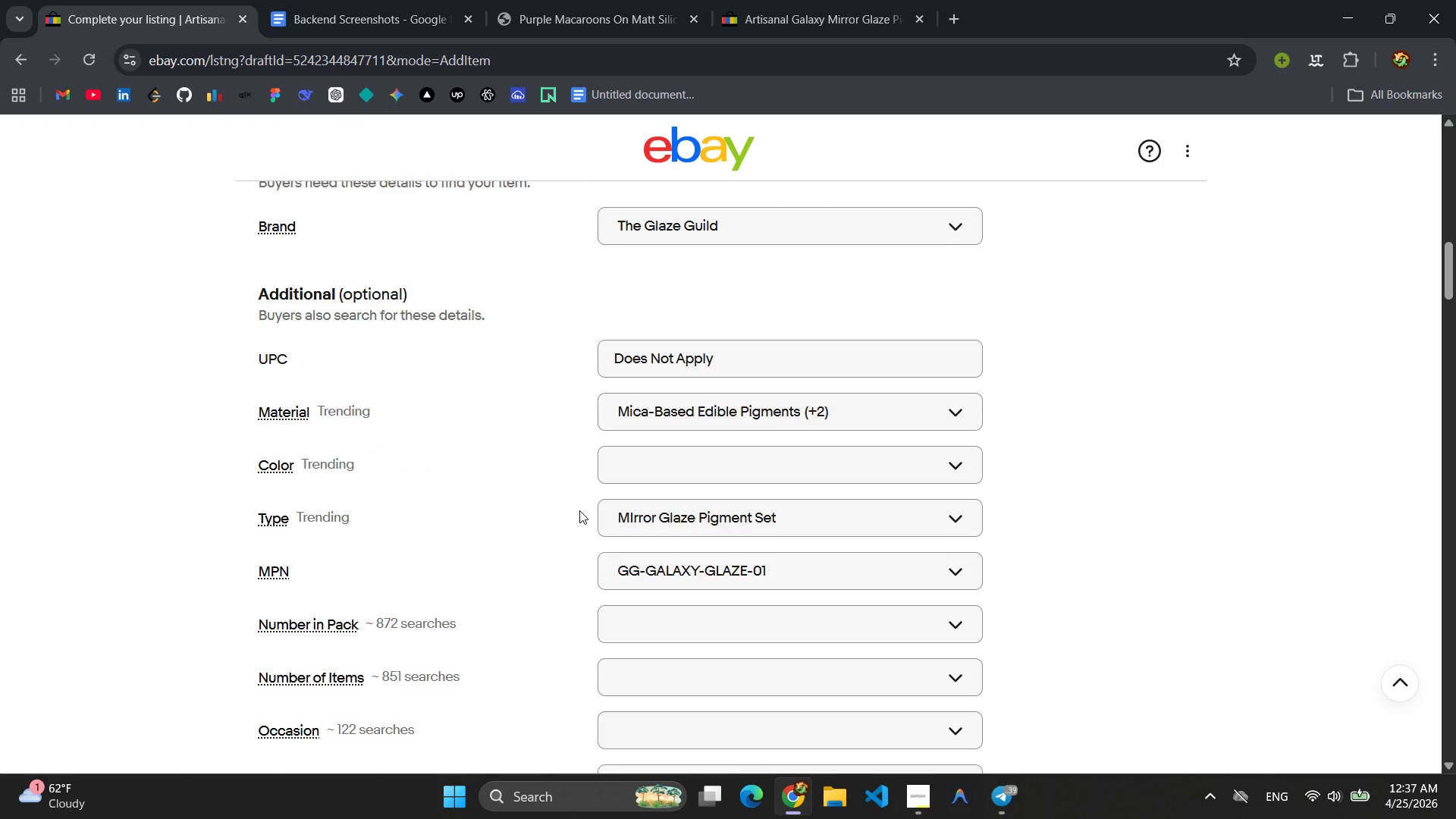 
left_click([929, 419])
 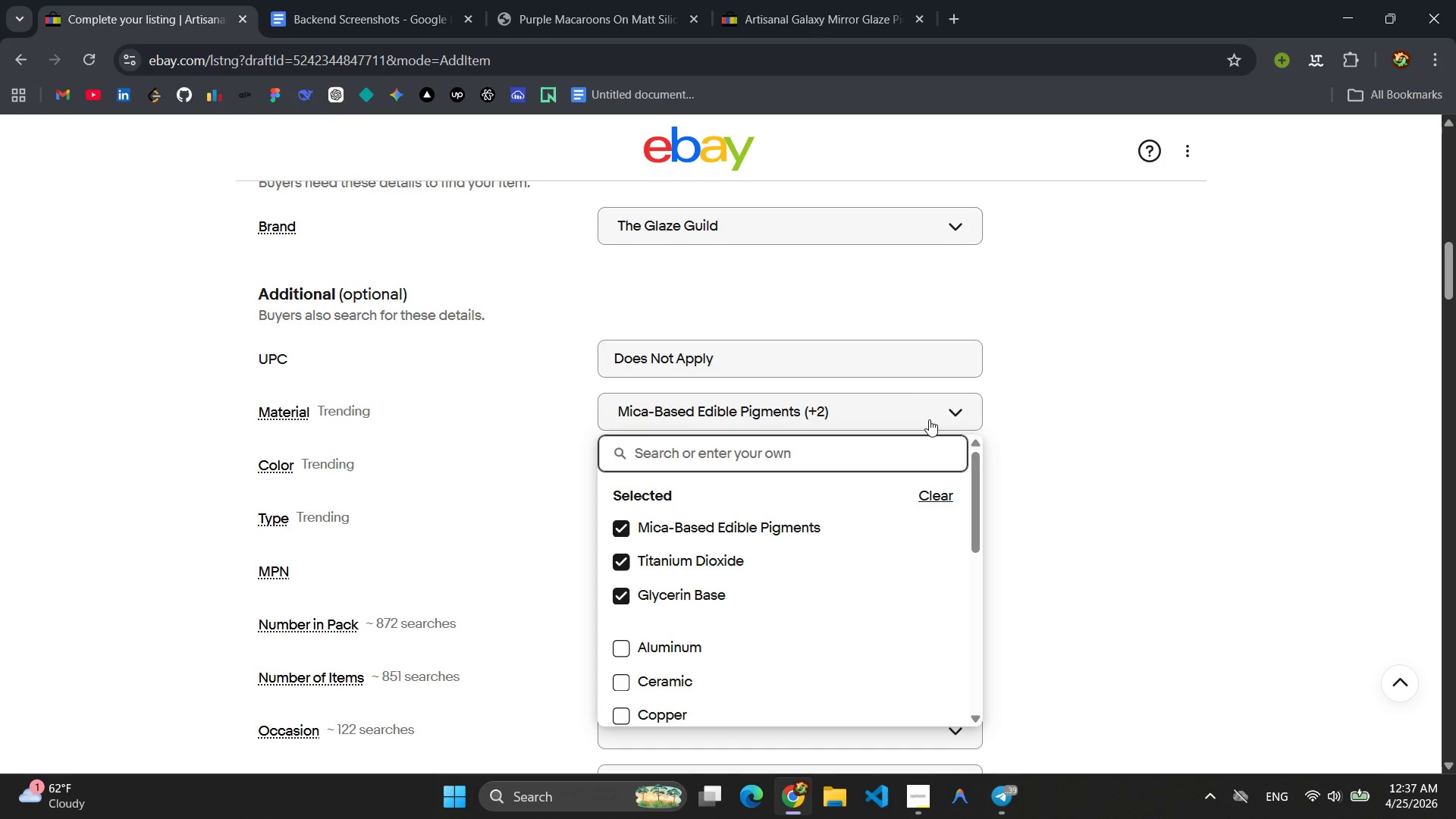 
wait(5.12)
 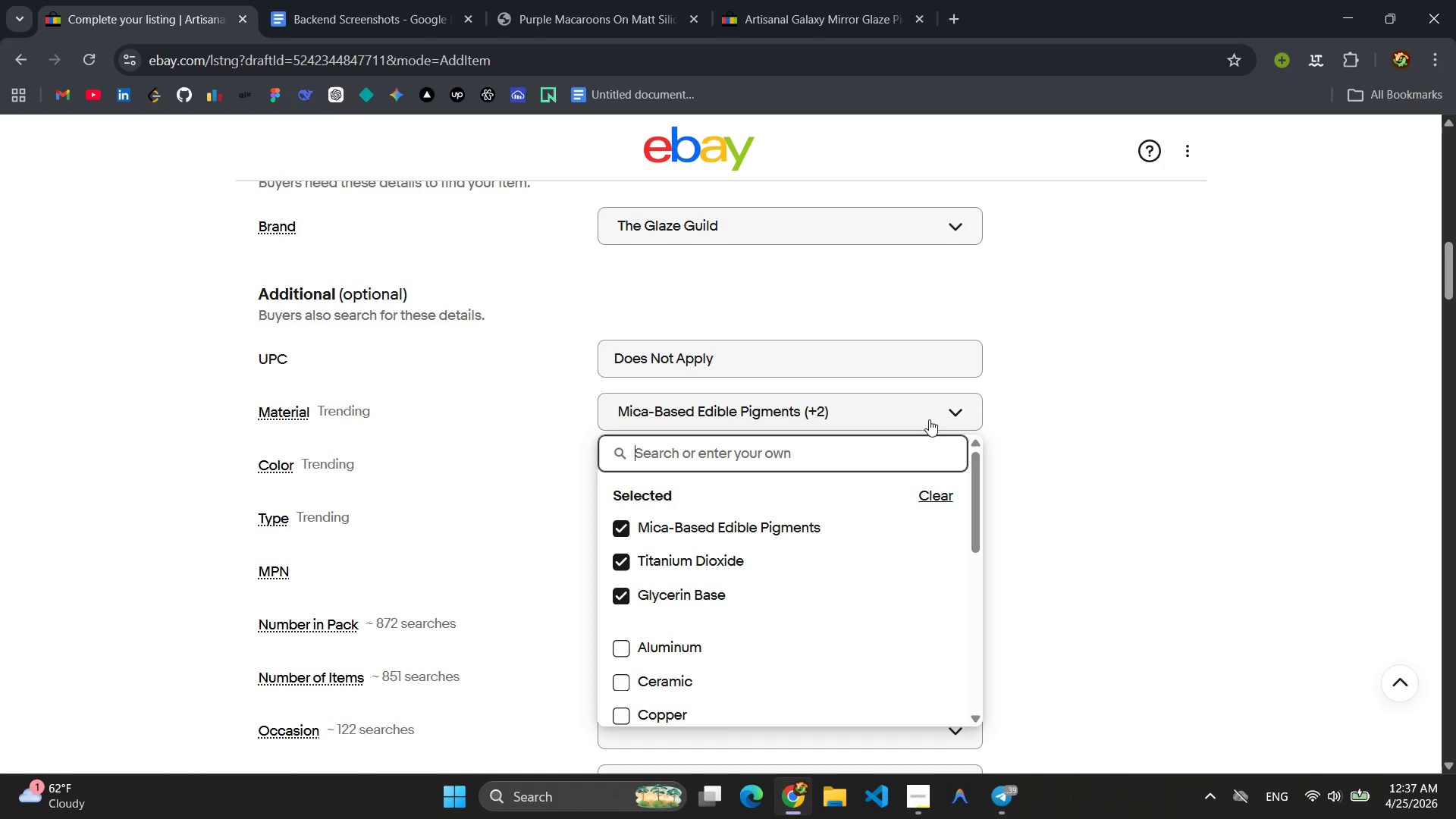 
left_click([807, 0])
 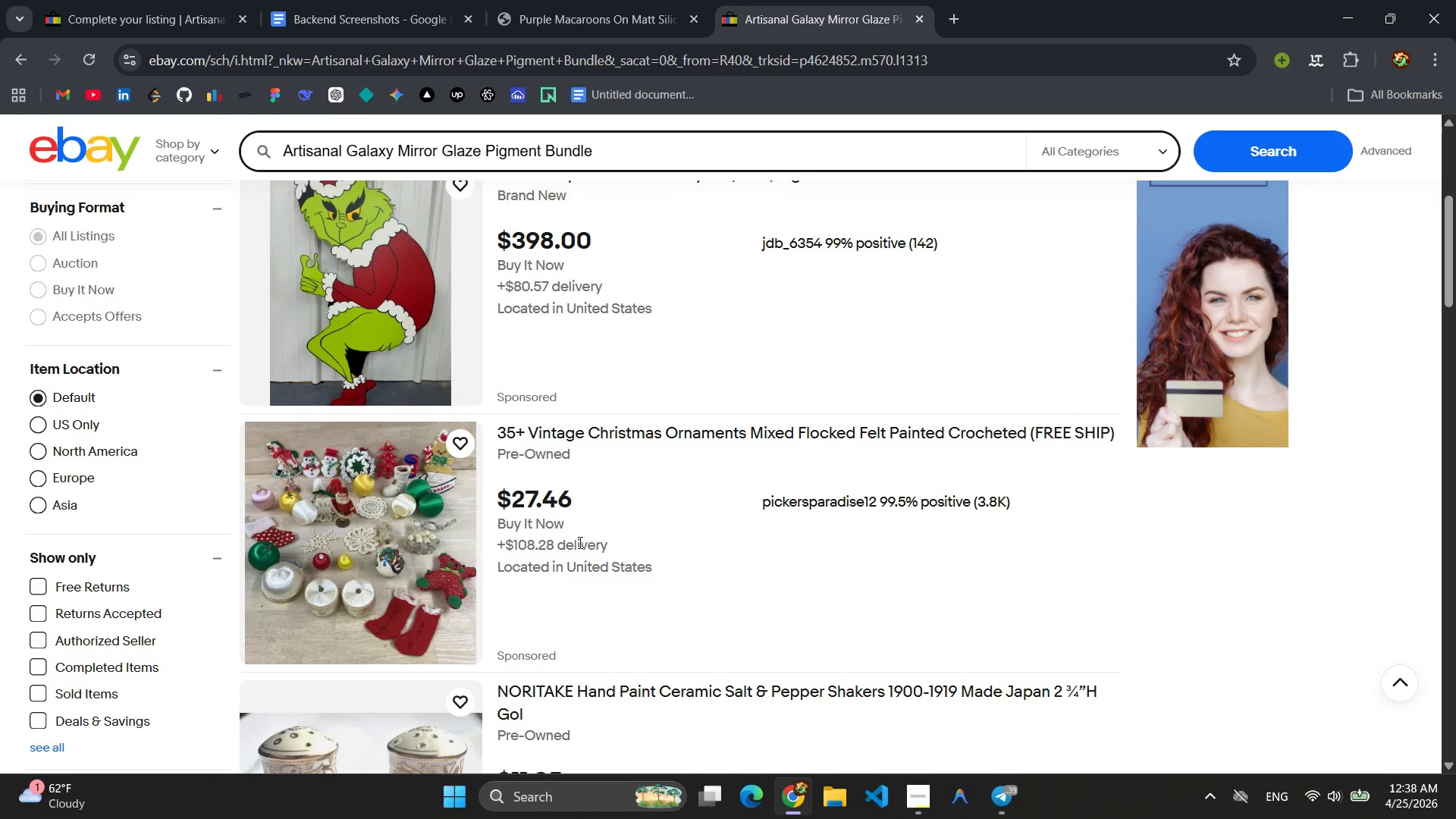 
scroll: coordinate [585, 556], scroll_direction: up, amount: 5.0
 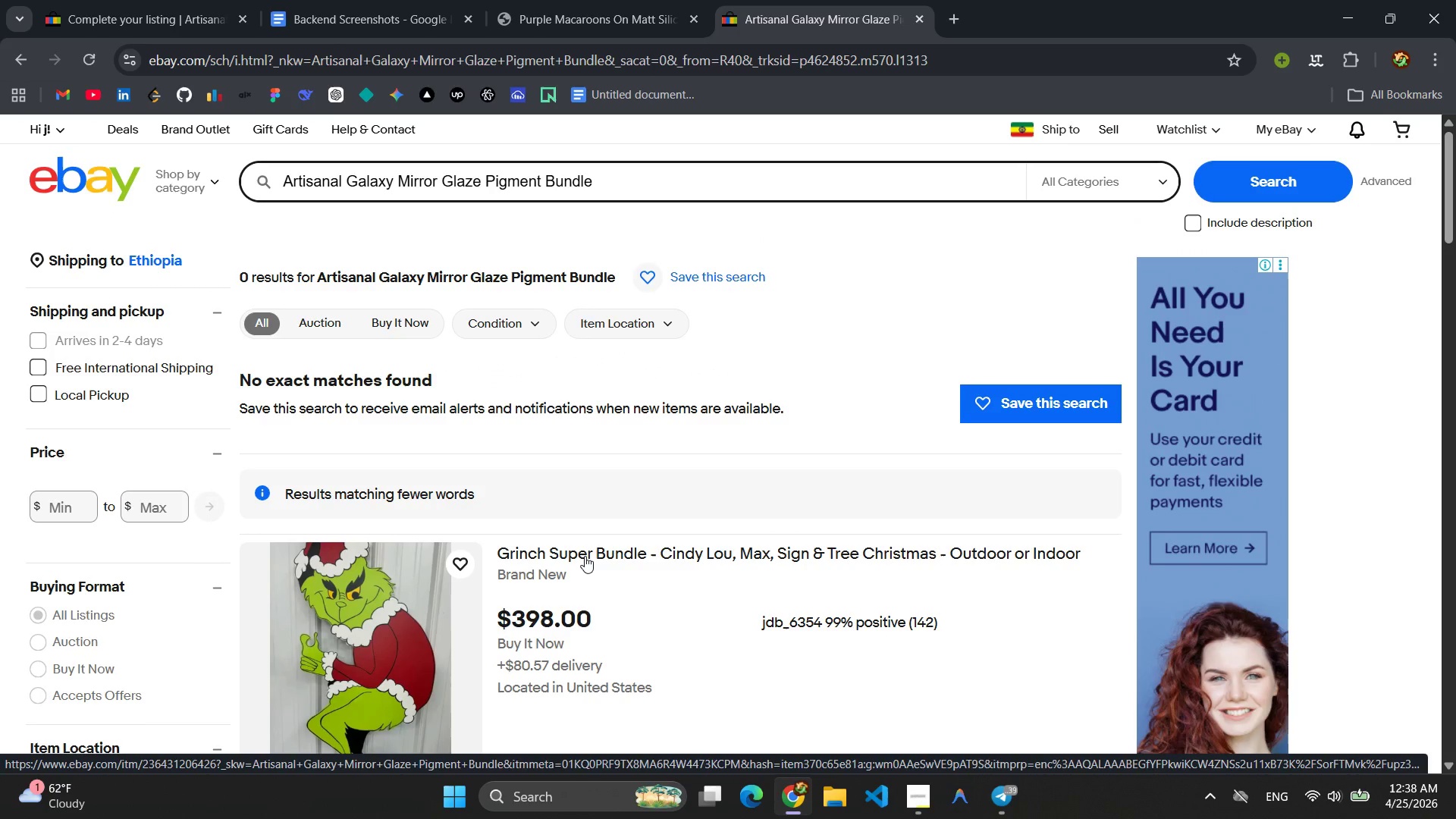 
scroll: coordinate [585, 556], scroll_direction: down, amount: 12.0
 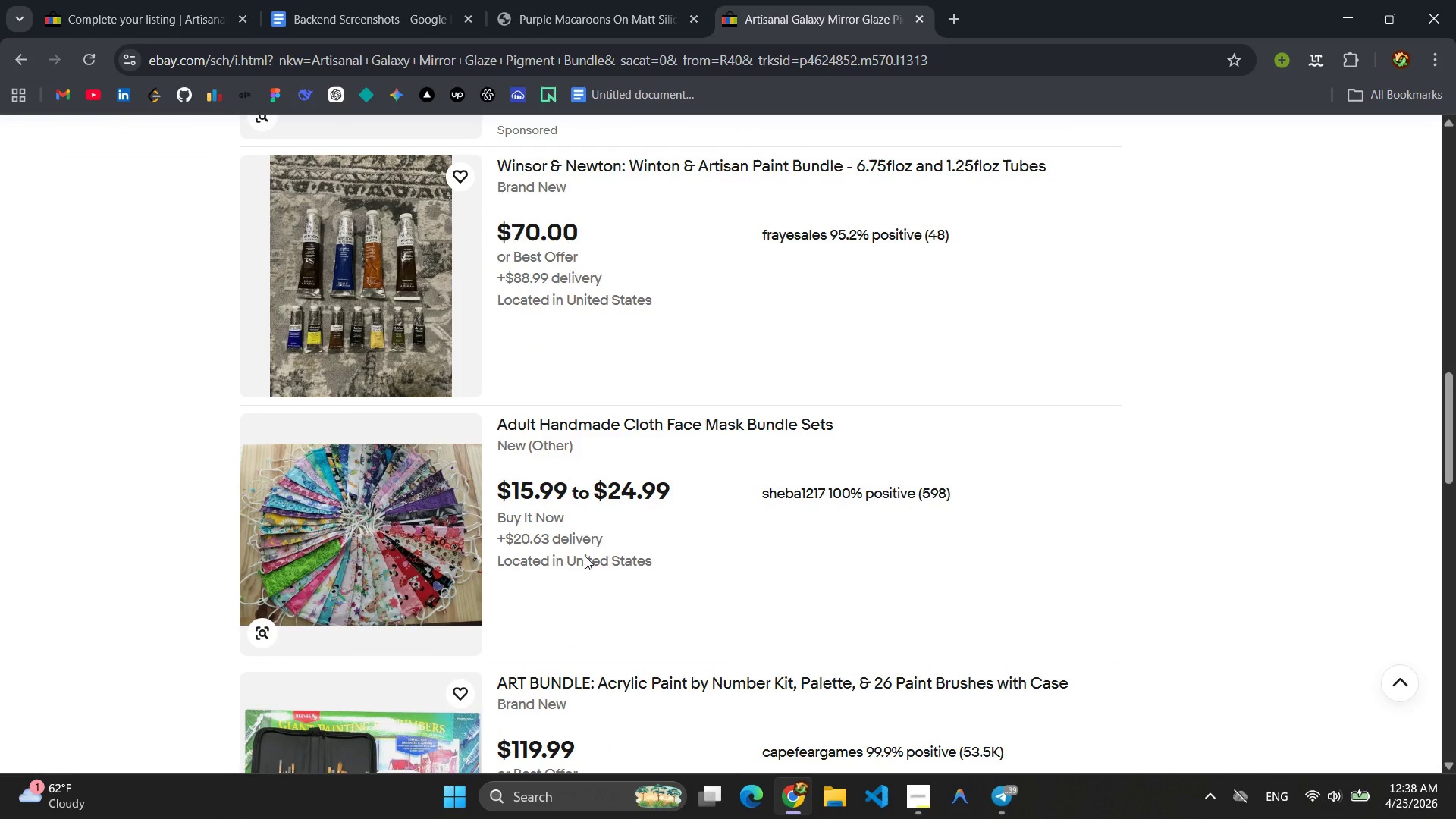 
scroll: coordinate [585, 556], scroll_direction: up, amount: 13.0
 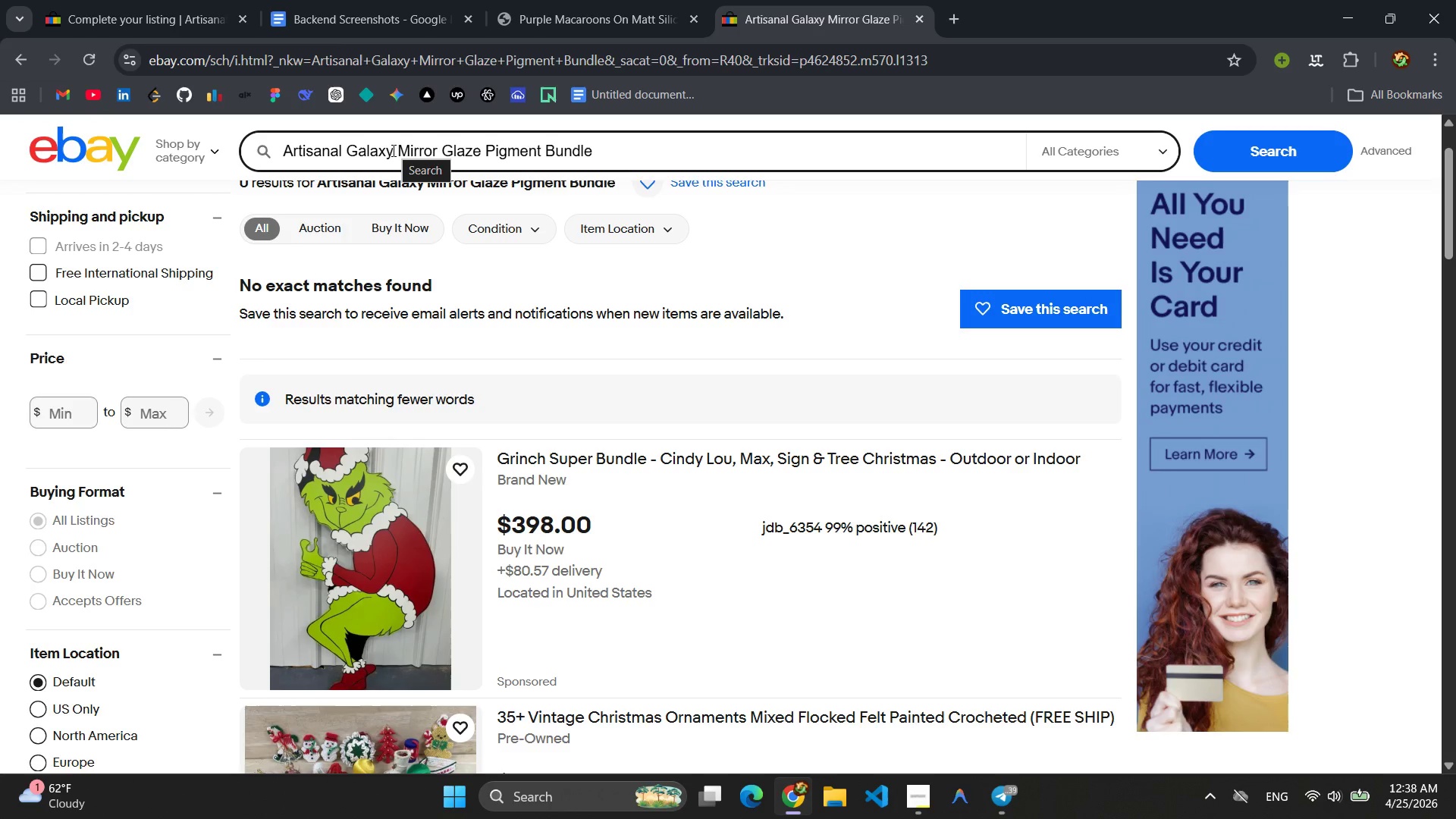 
left_click_drag(start_coordinate=[392, 153], to_coordinate=[336, 152])
 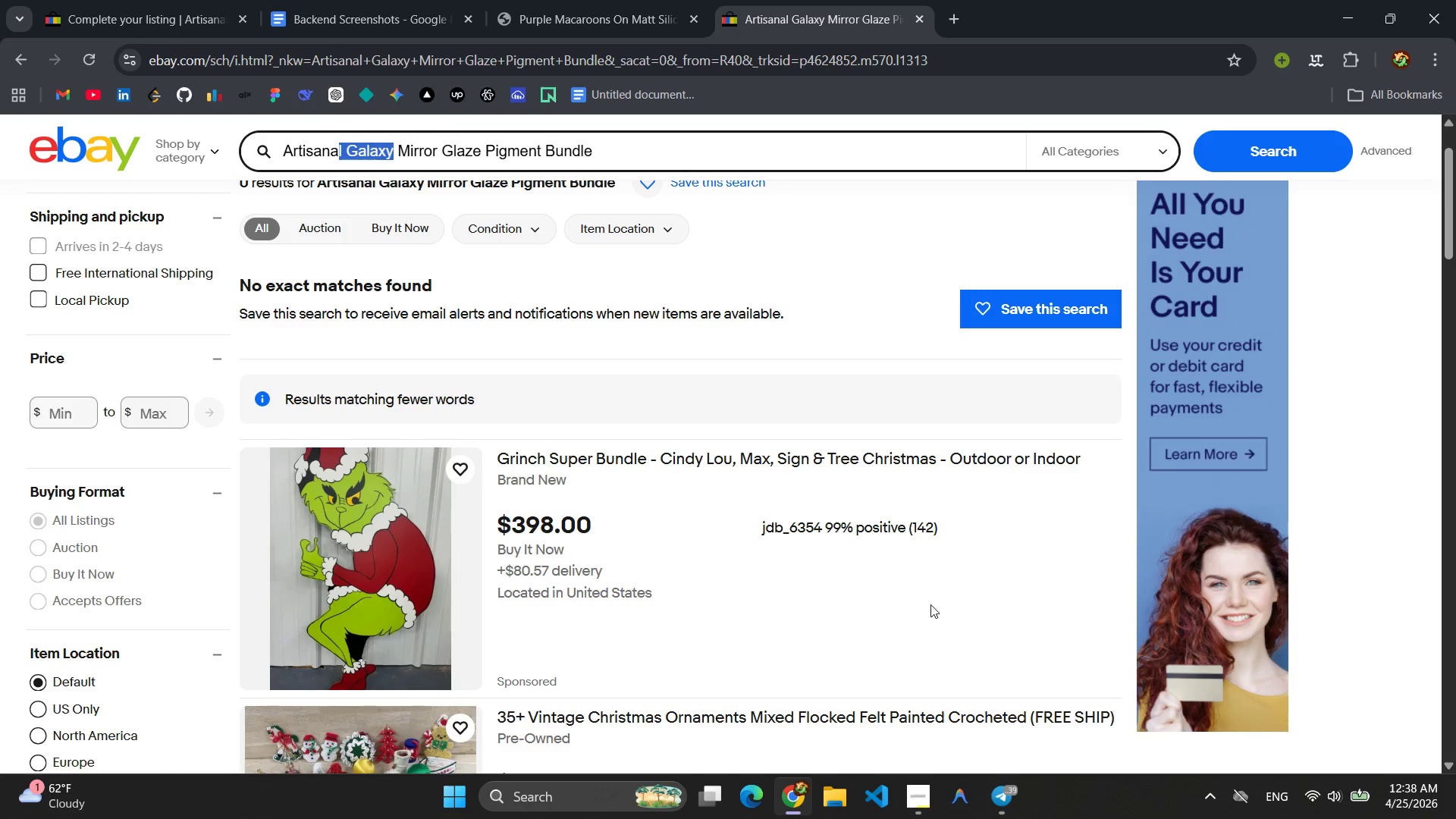 
left_click([926, 812])